 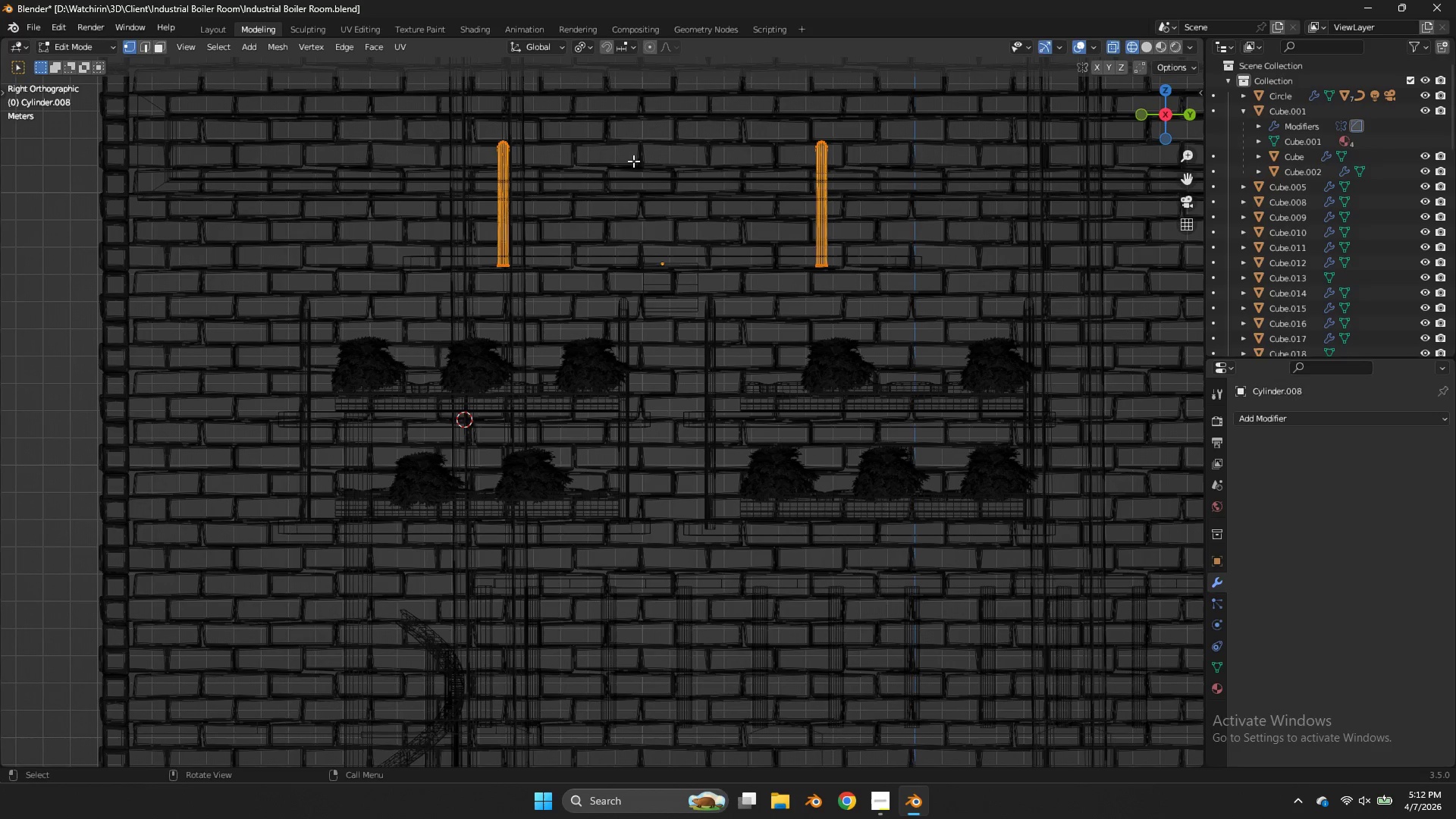 
left_click_drag(start_coordinate=[865, 107], to_coordinate=[761, 325])
 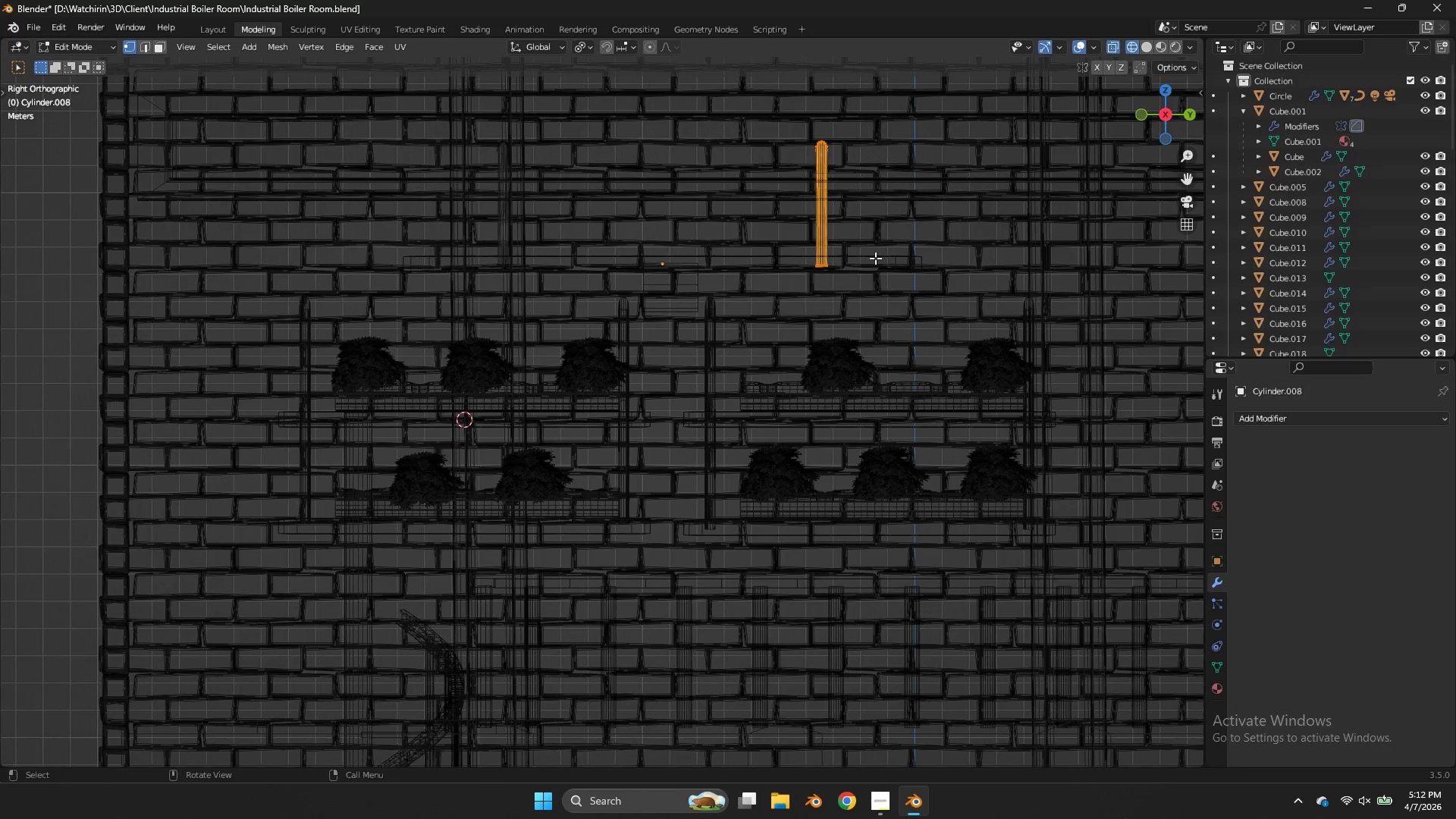 
key(X)
 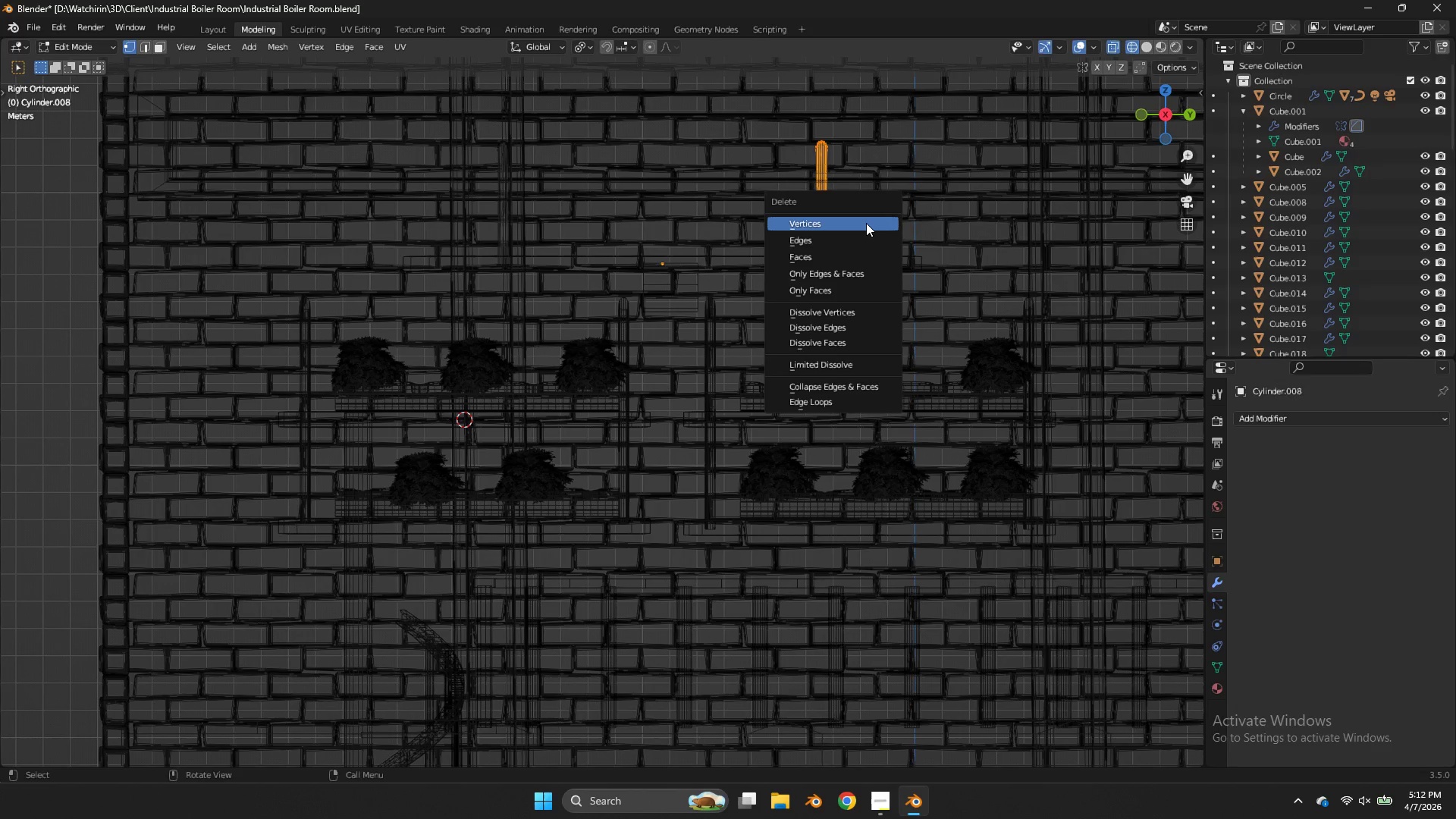 
left_click([866, 223])
 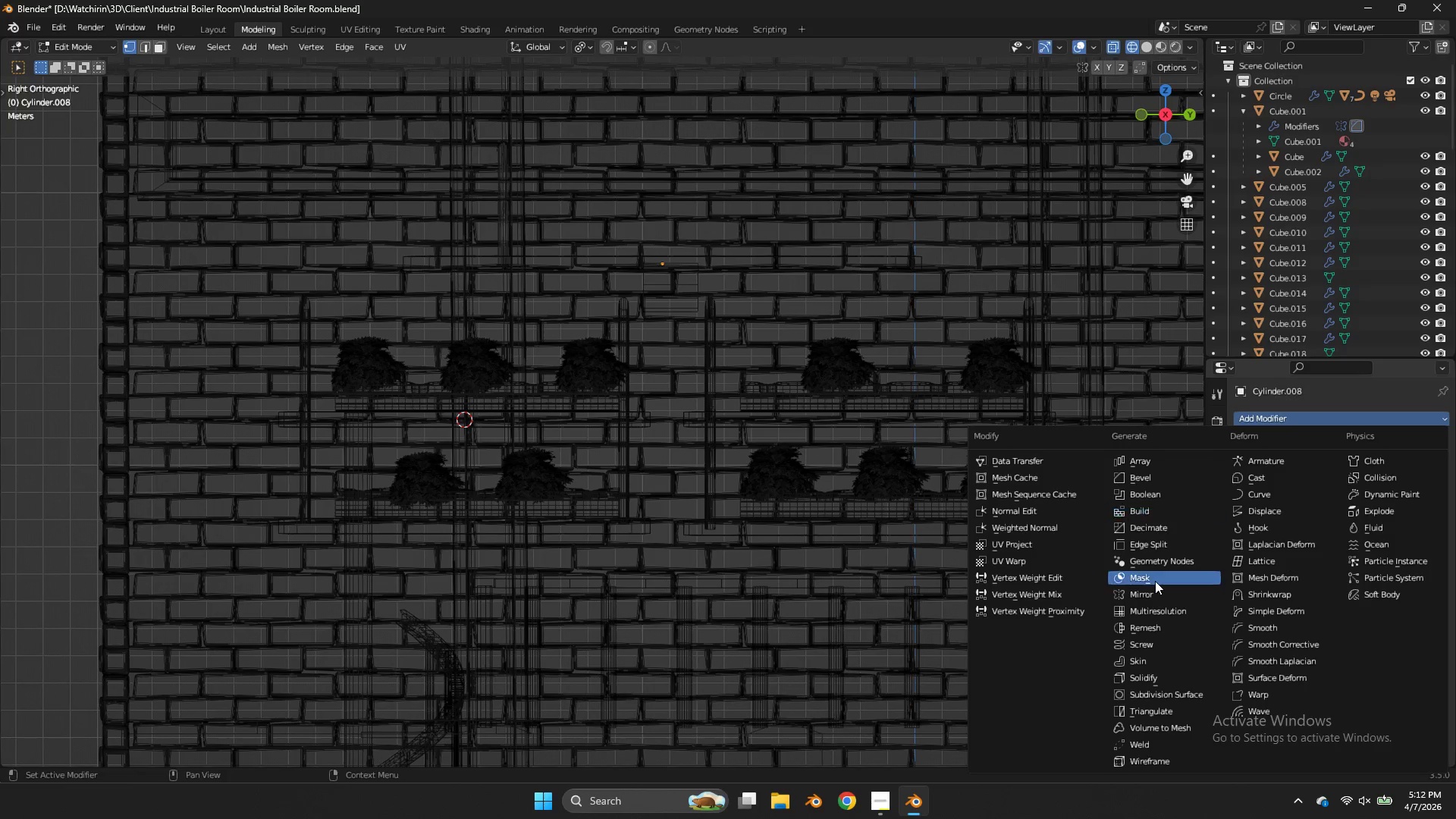 
left_click([1162, 595])
 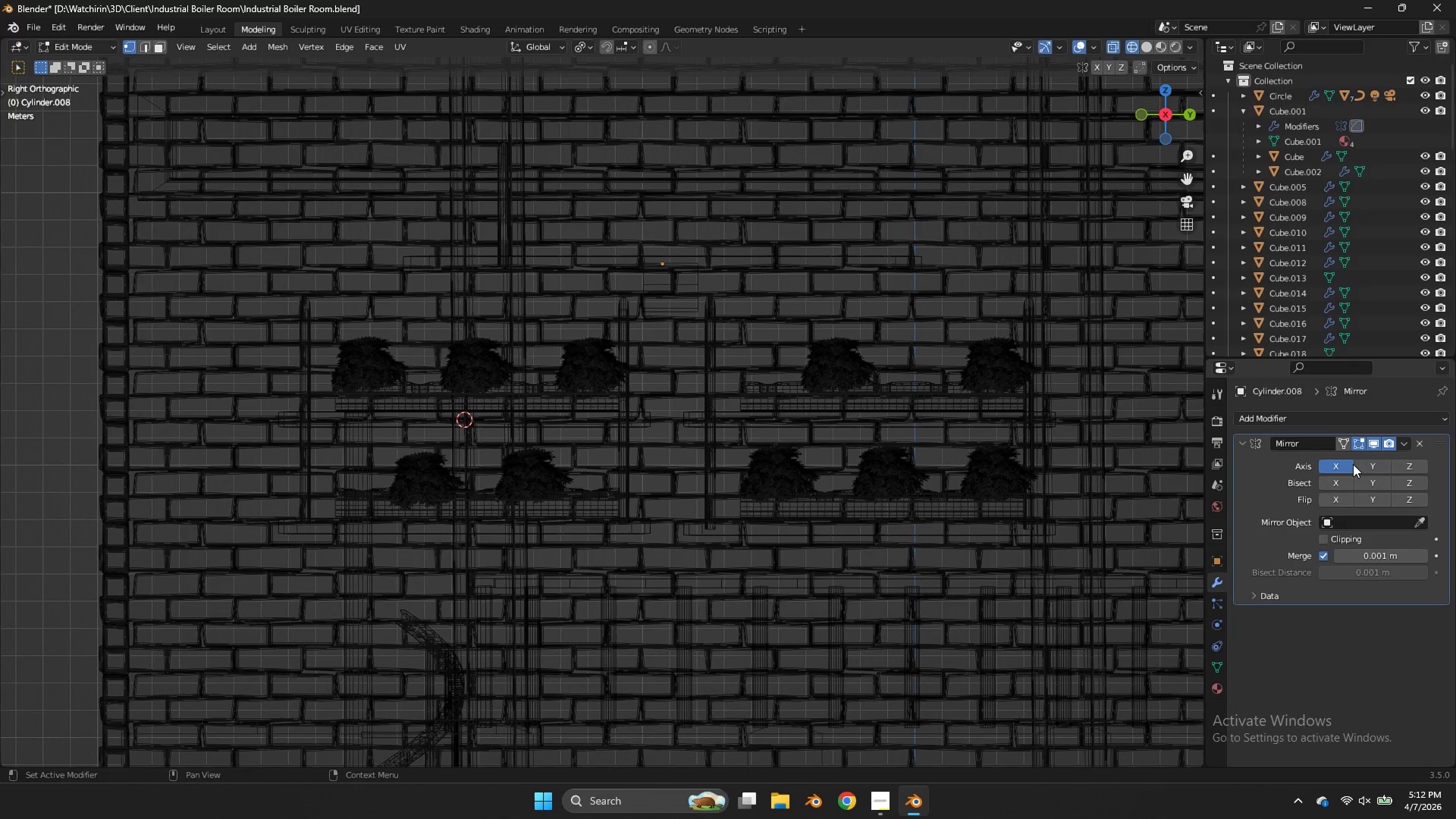 
left_click([1350, 465])
 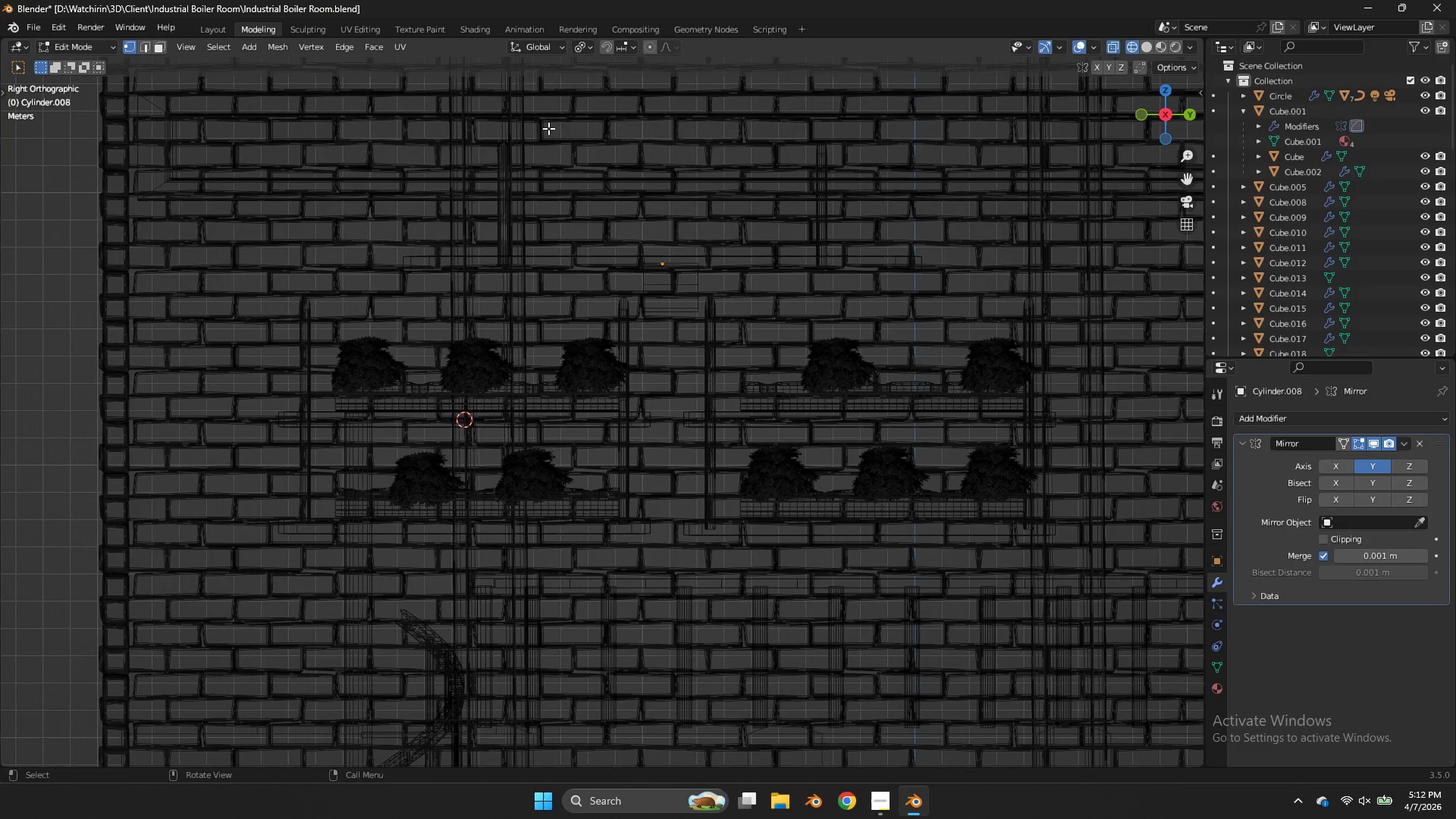 
type(zagy)
 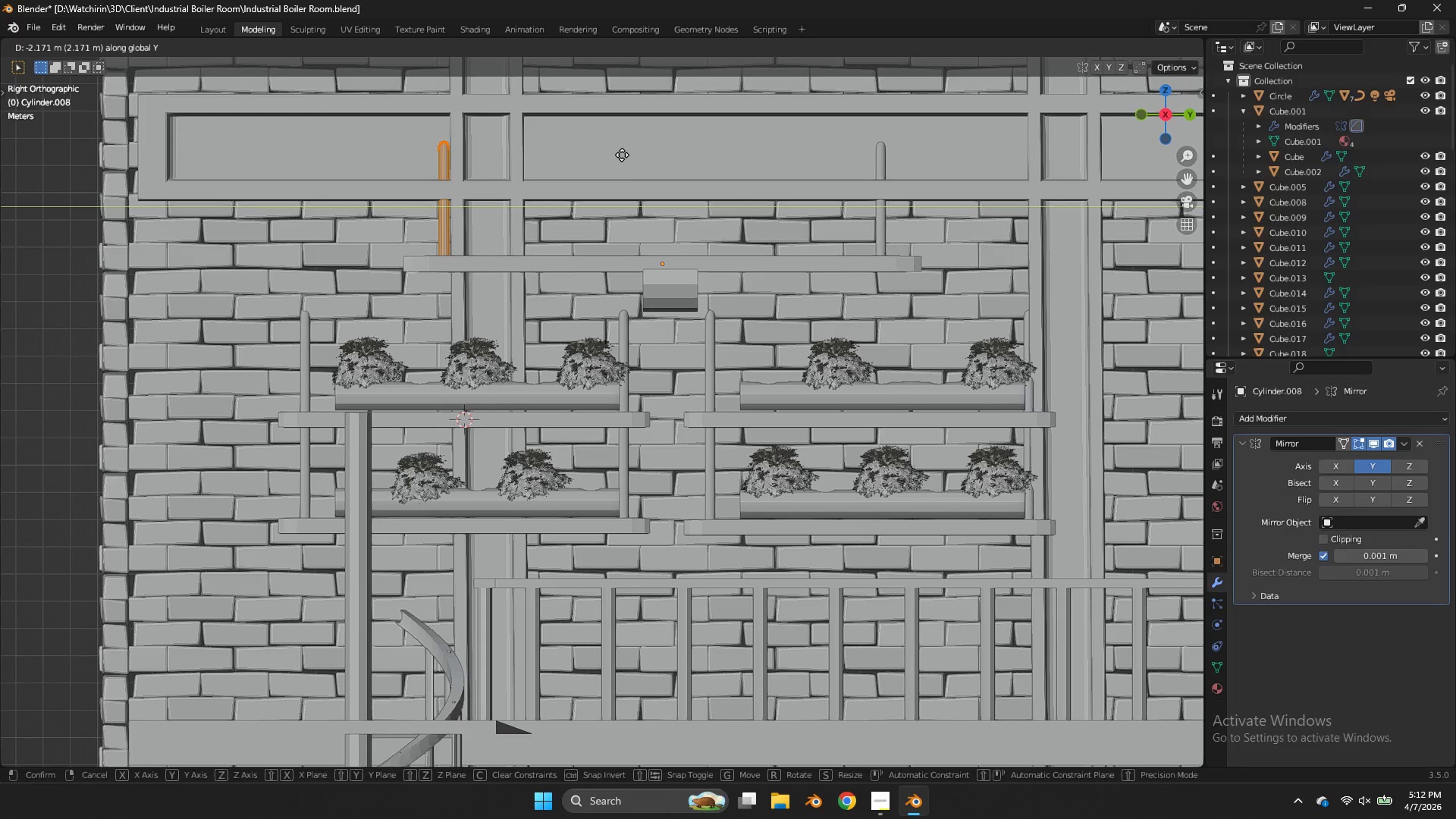 
left_click([618, 155])
 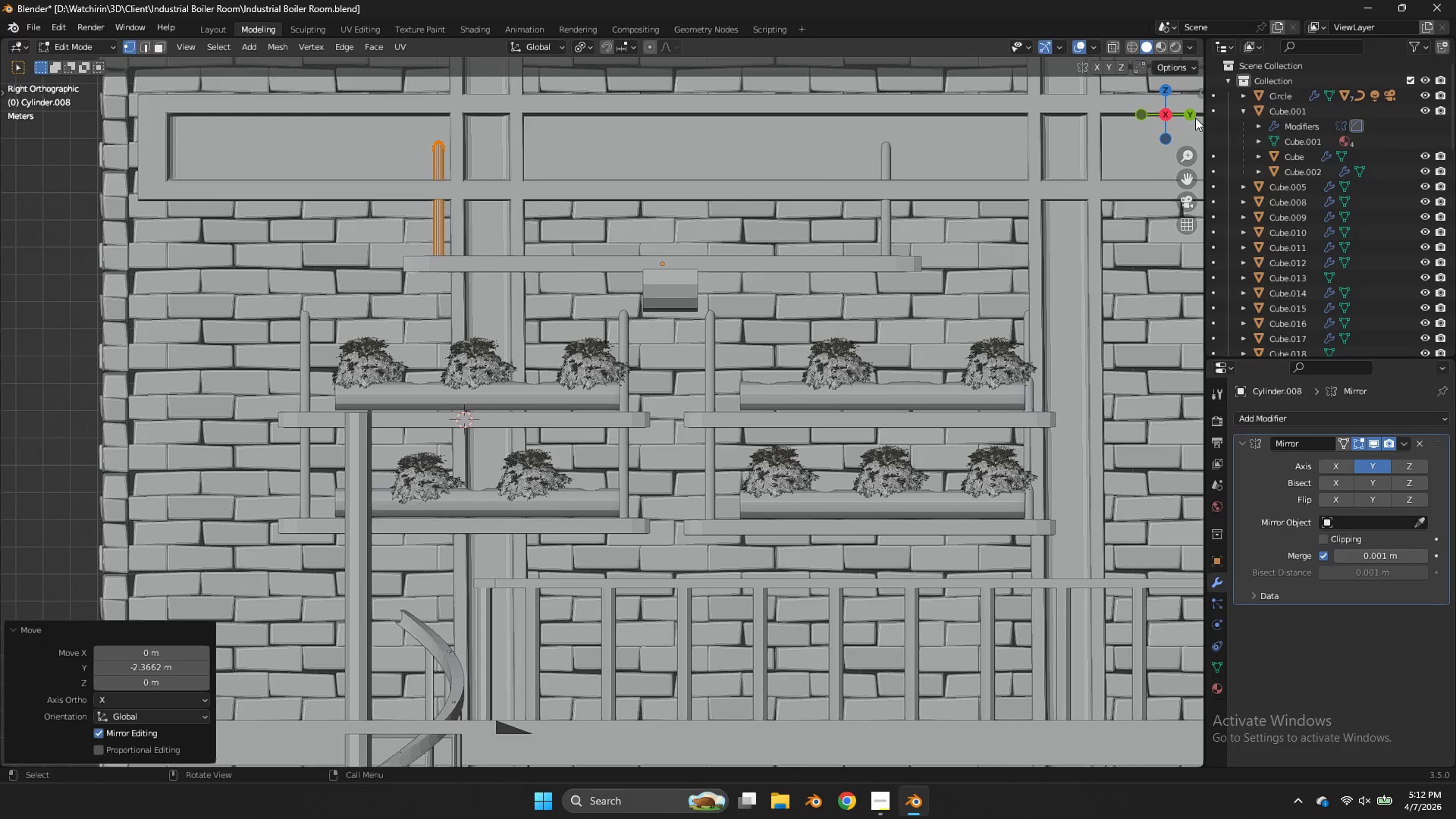 
left_click([1189, 115])
 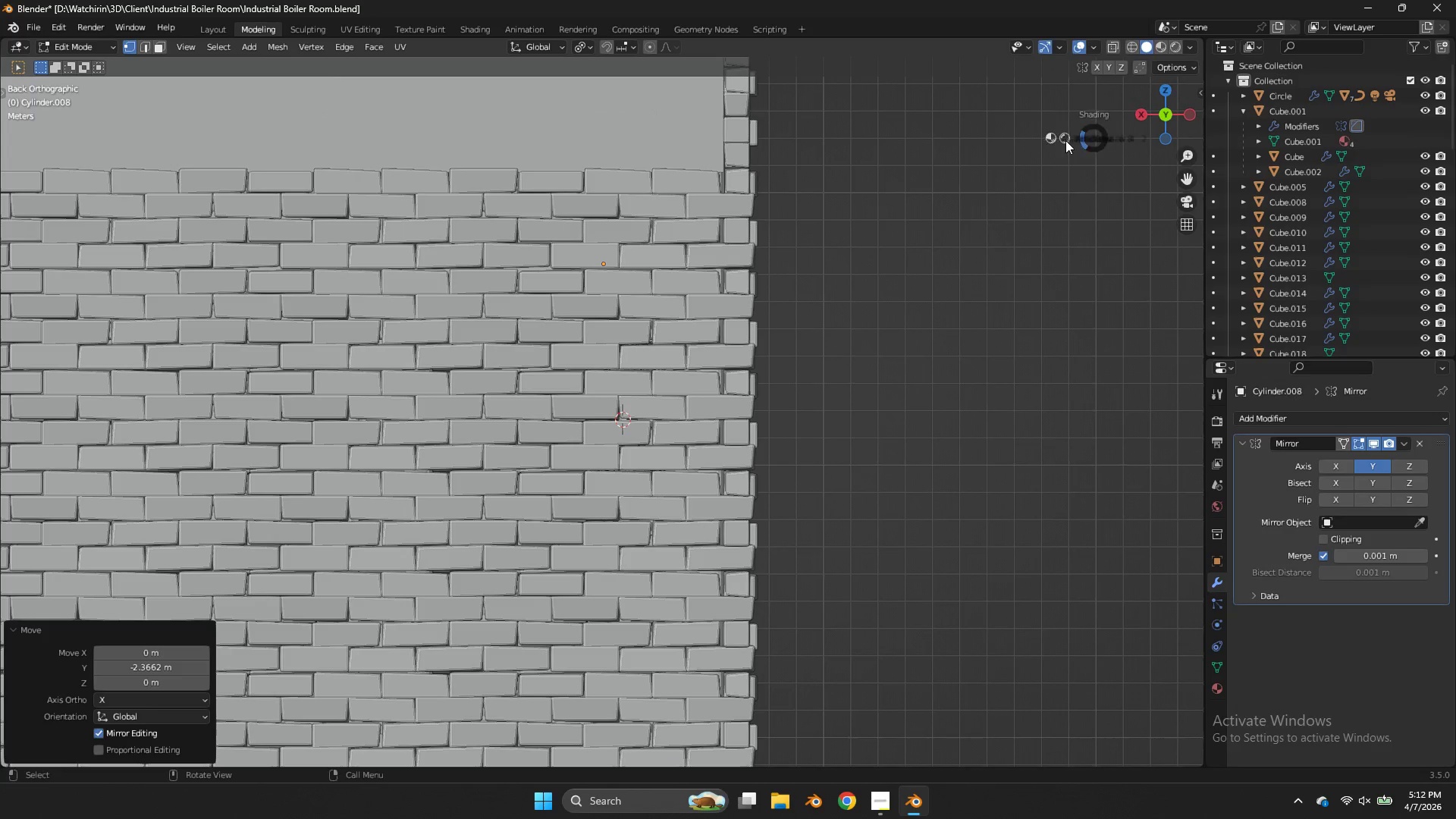 
type(zg)
 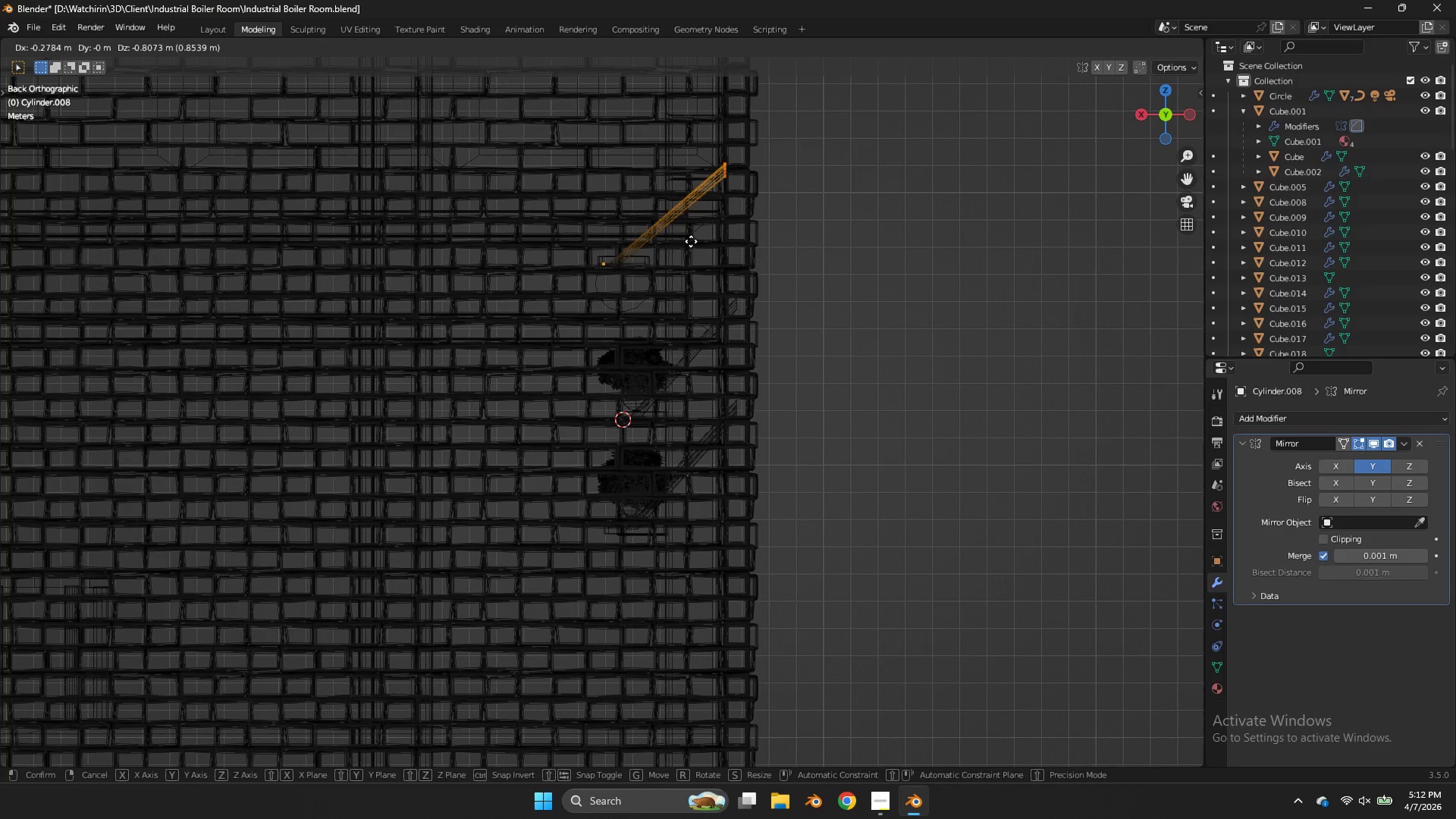 
left_click_drag(start_coordinate=[769, 109], to_coordinate=[683, 219])
 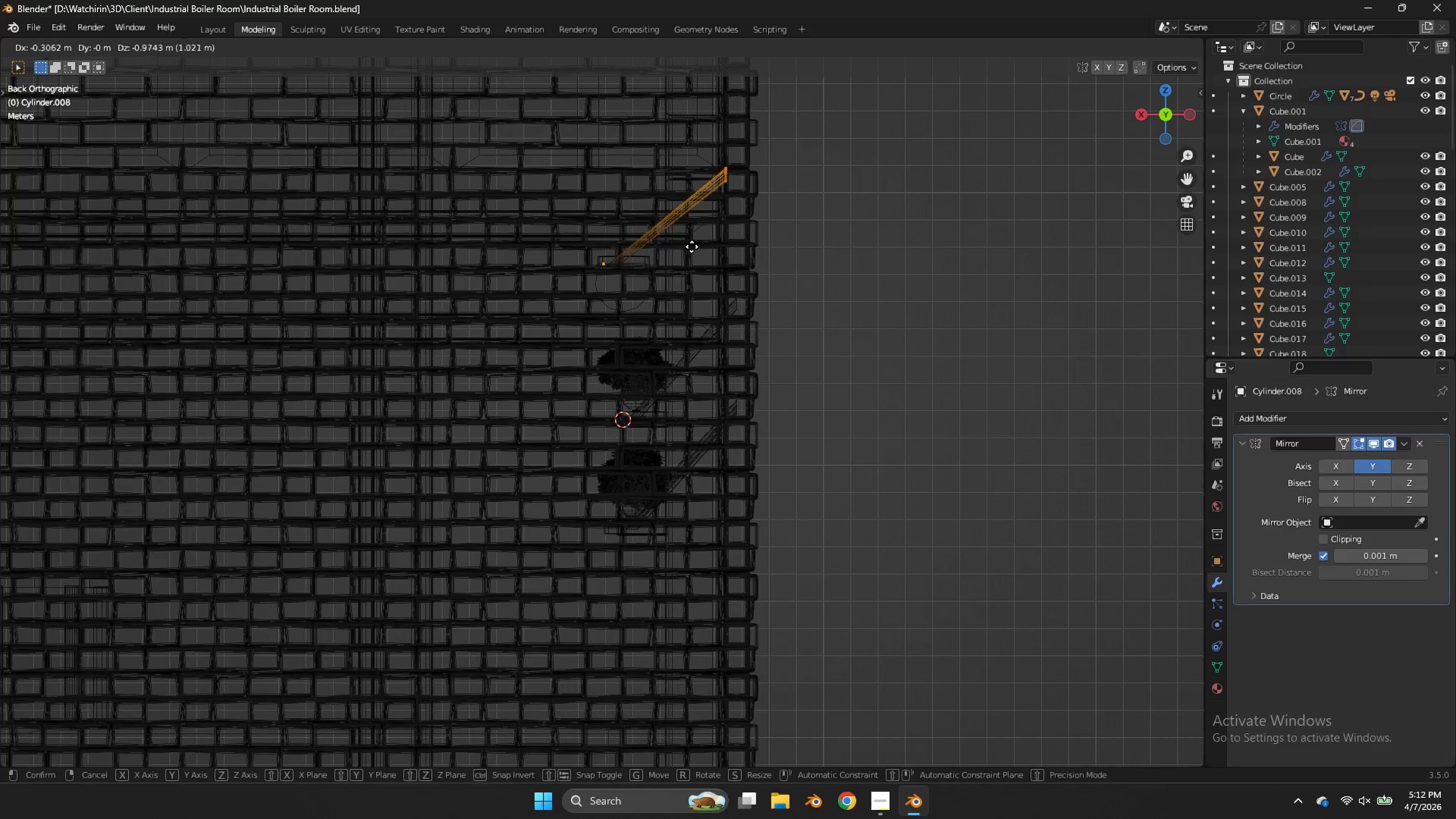 
left_click([692, 248])
 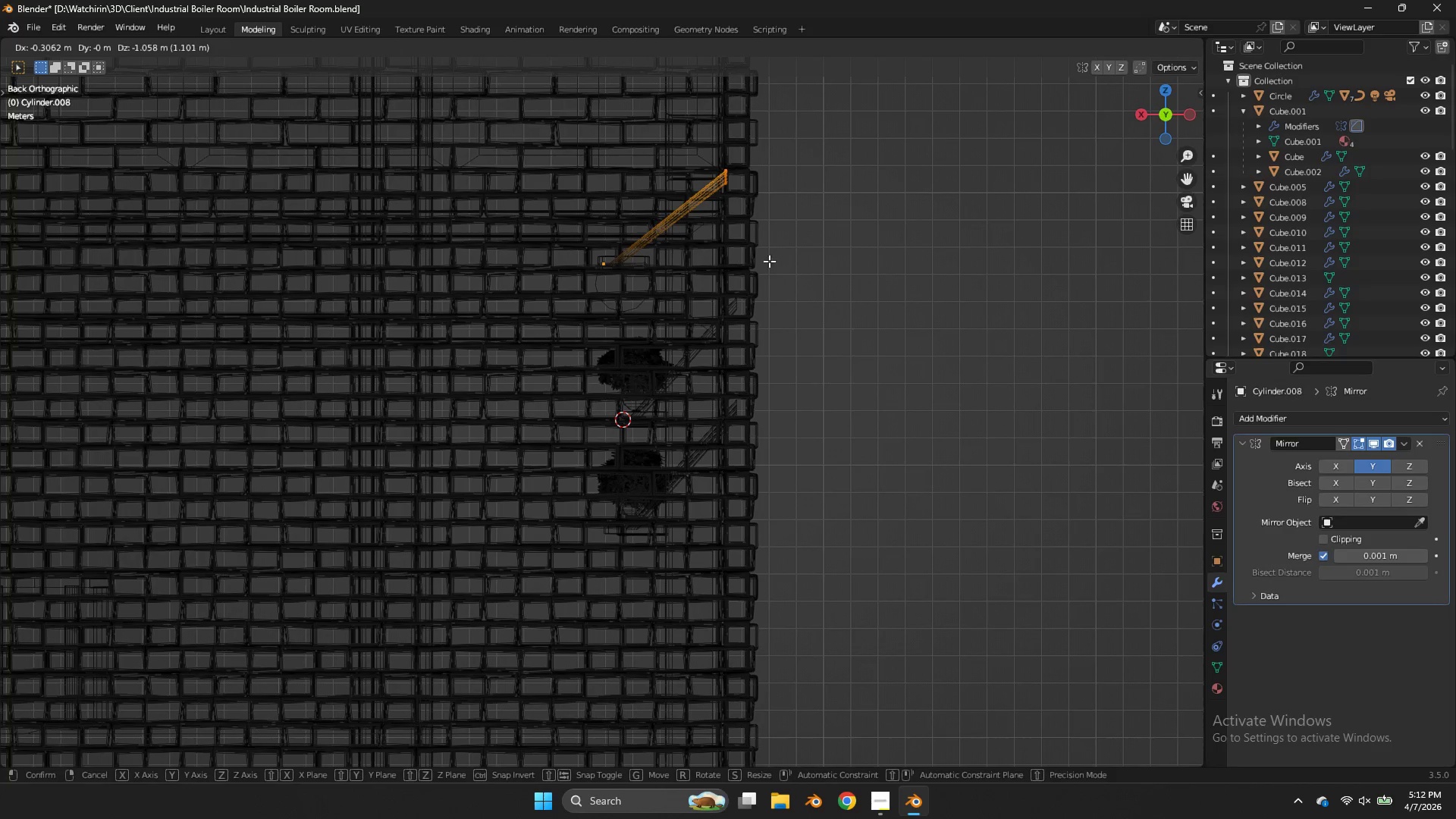 
key(Z)
 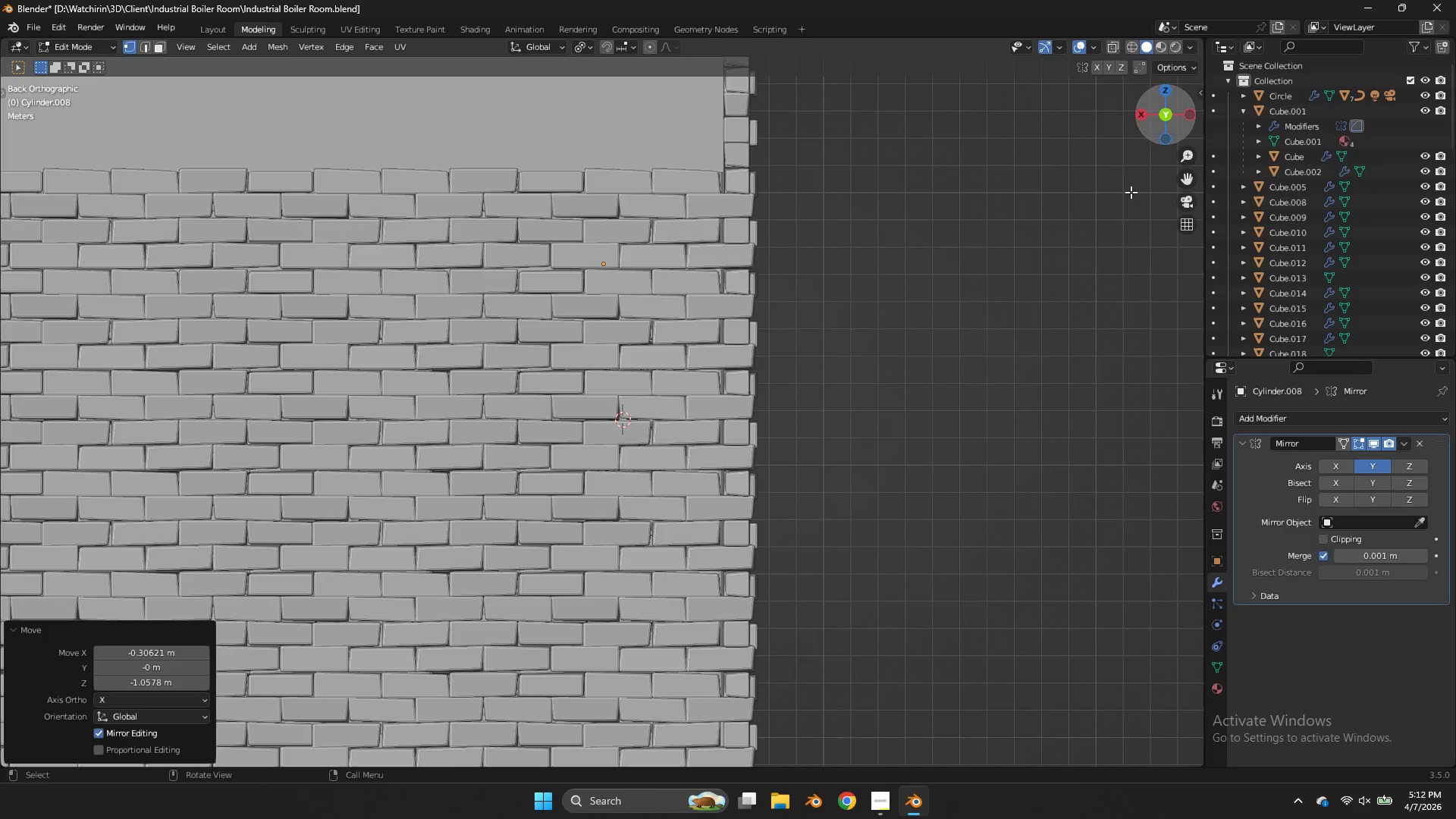 
left_click_drag(start_coordinate=[1159, 115], to_coordinate=[94, 130])
 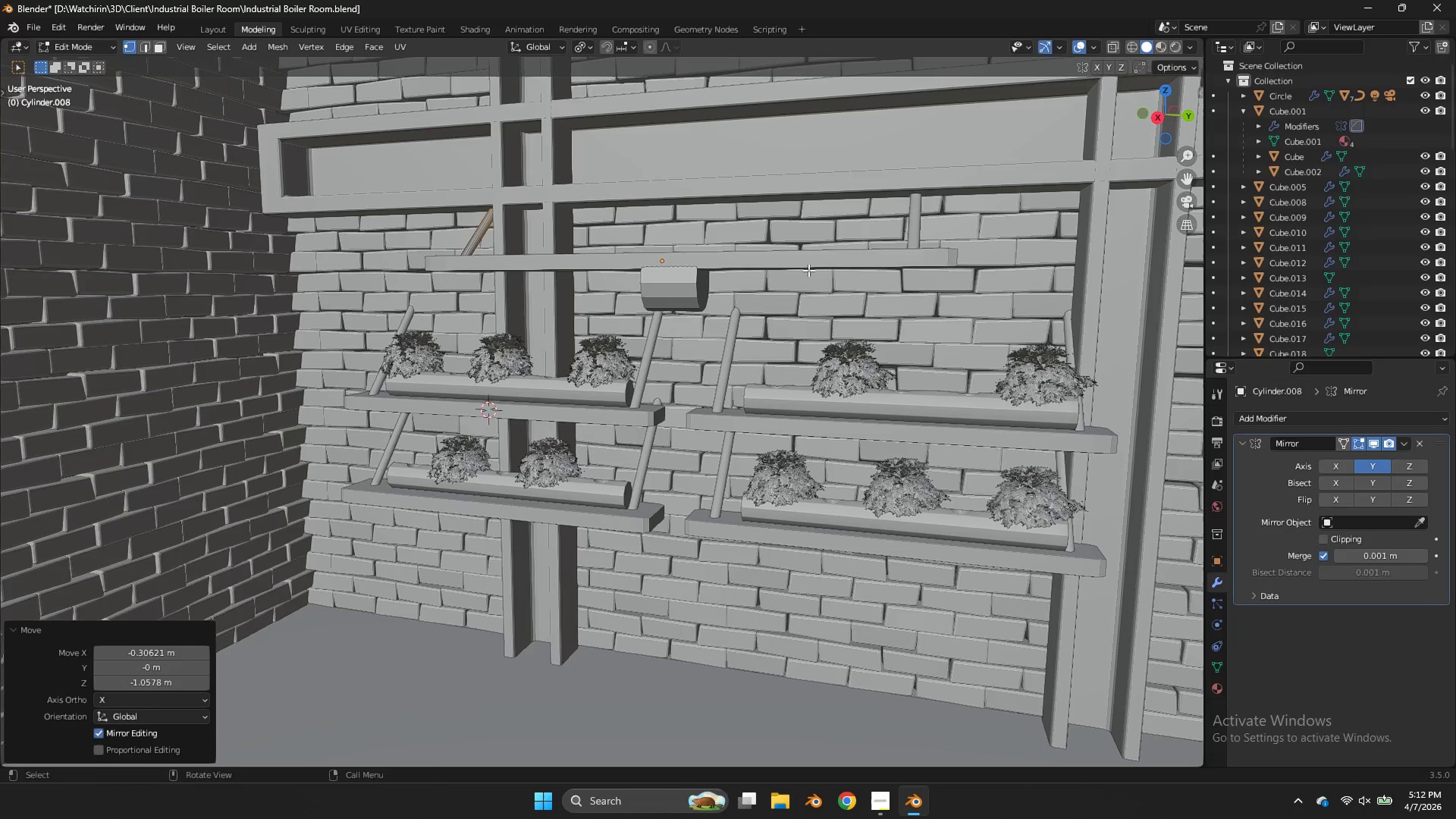 
key(Control+Tab)
 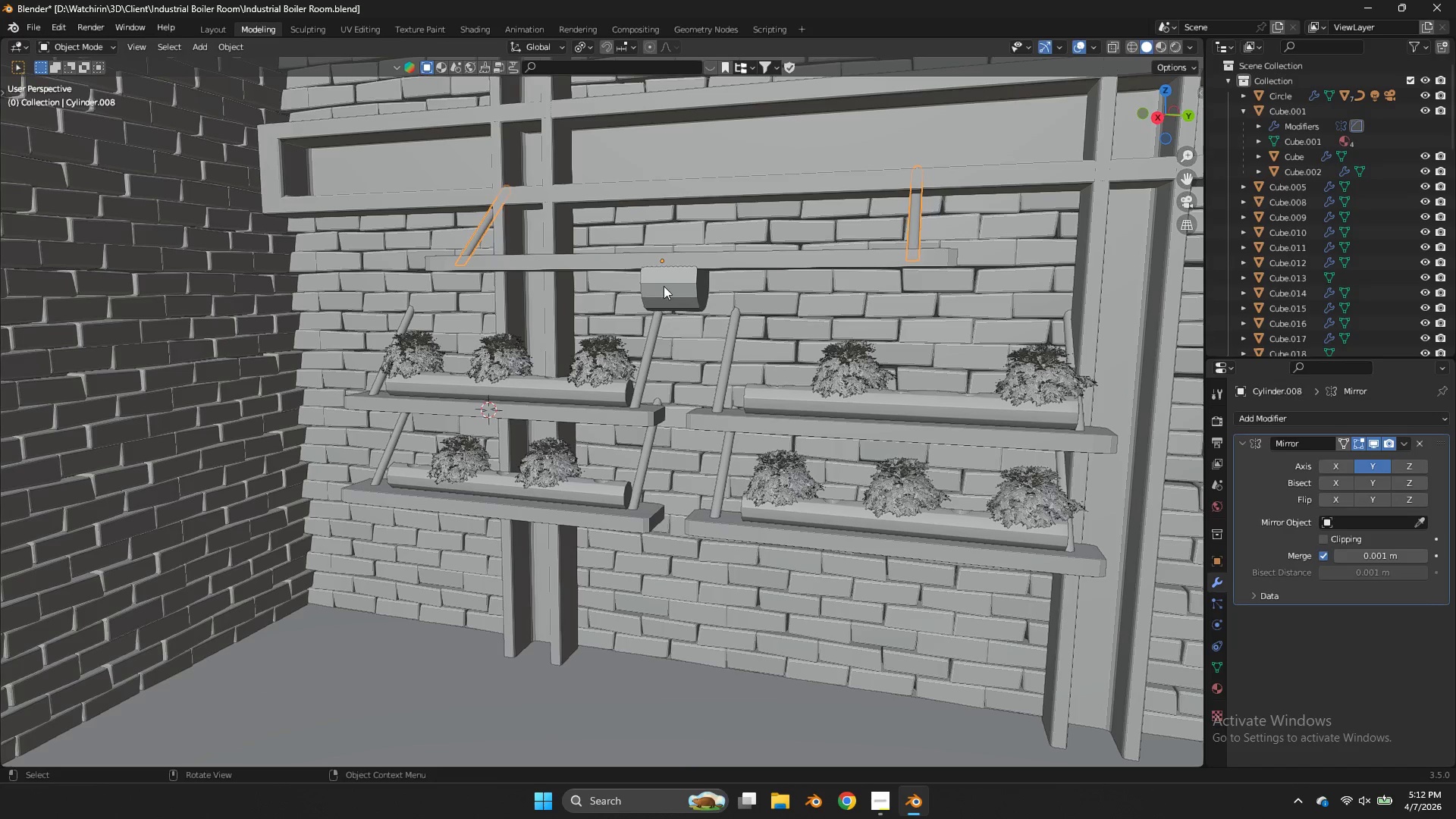 
left_click([676, 279])
 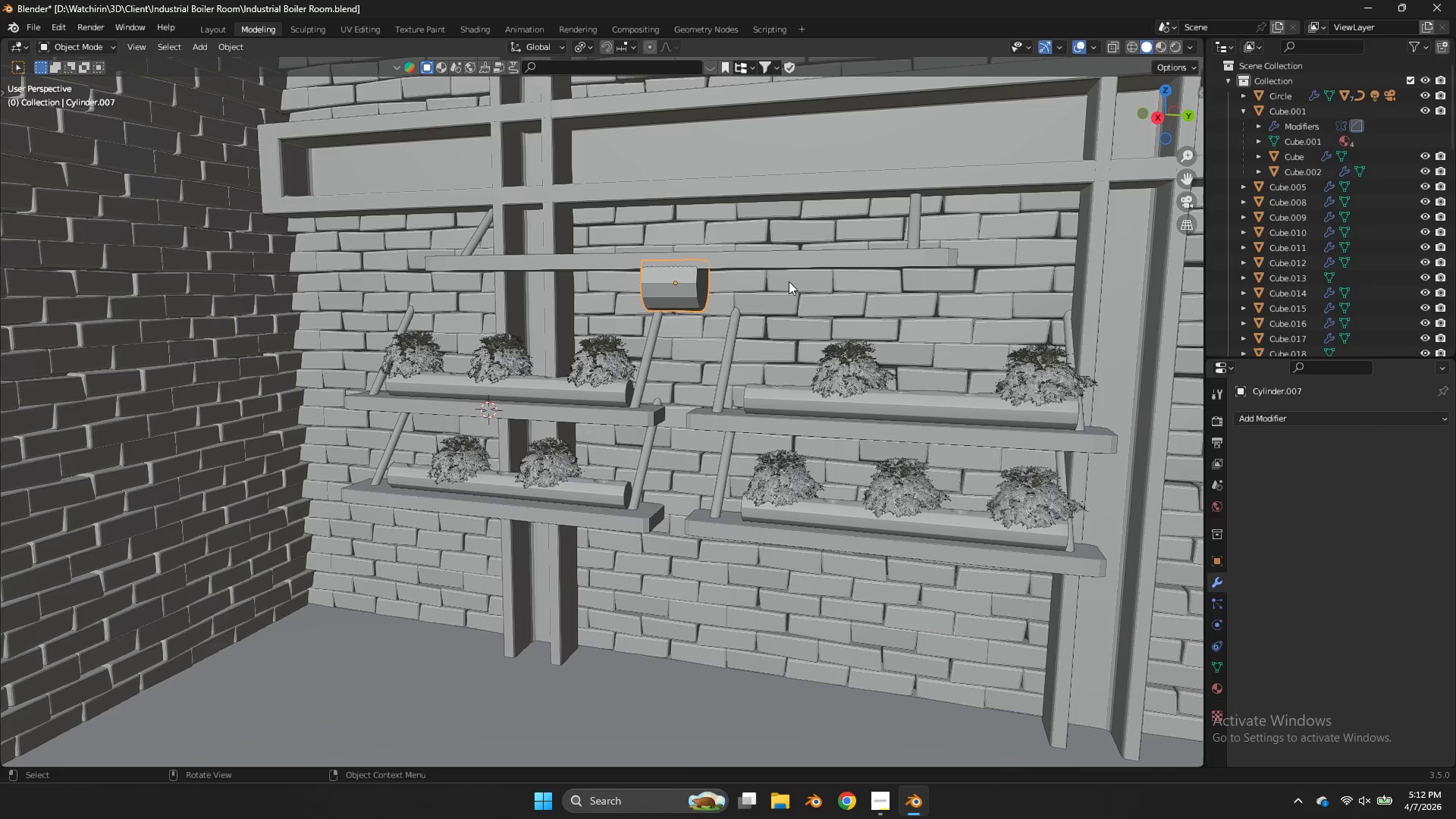 
type(suy)
 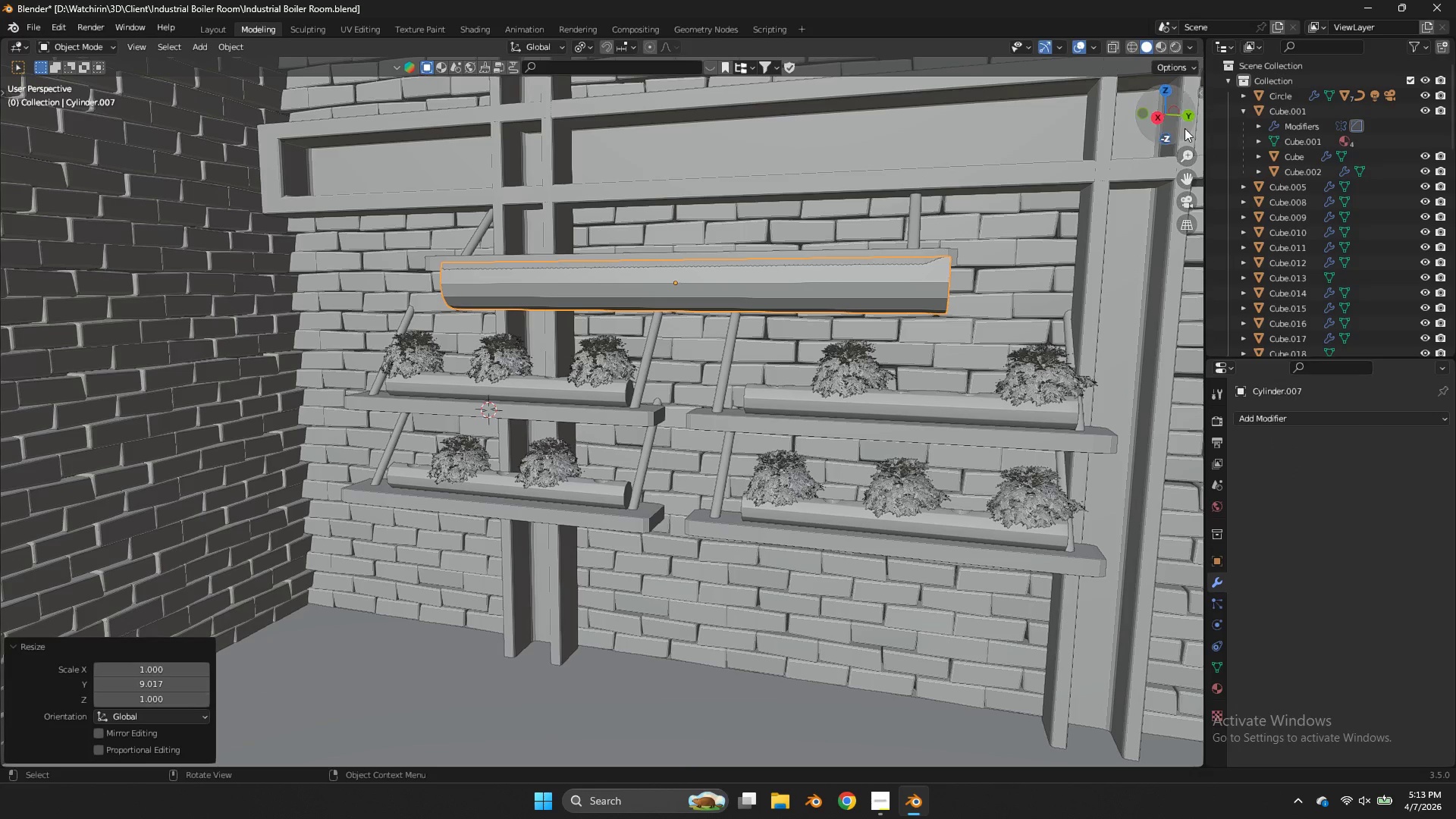 
left_click([1166, 116])
 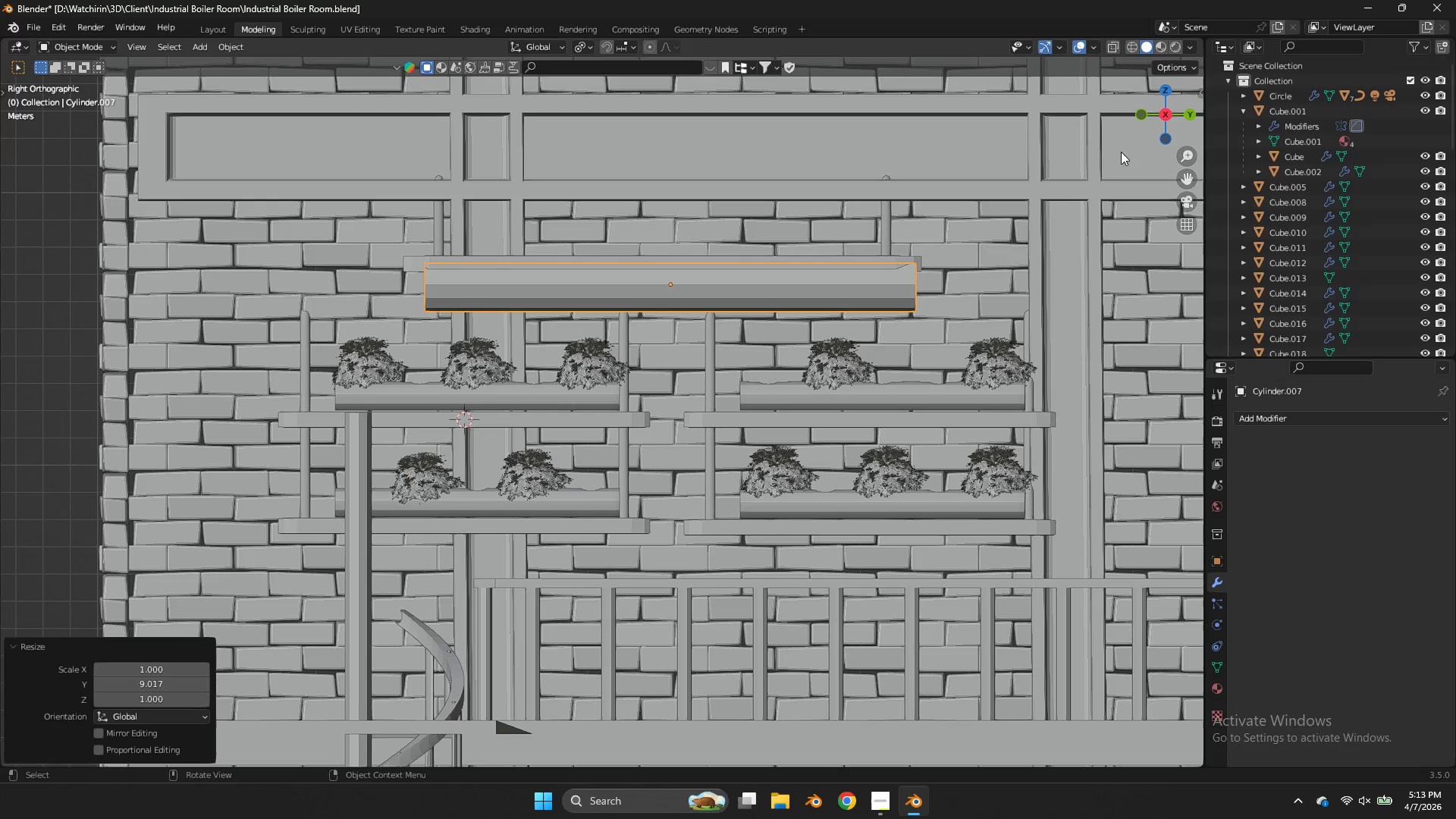 
key(Tab)
type(as)
 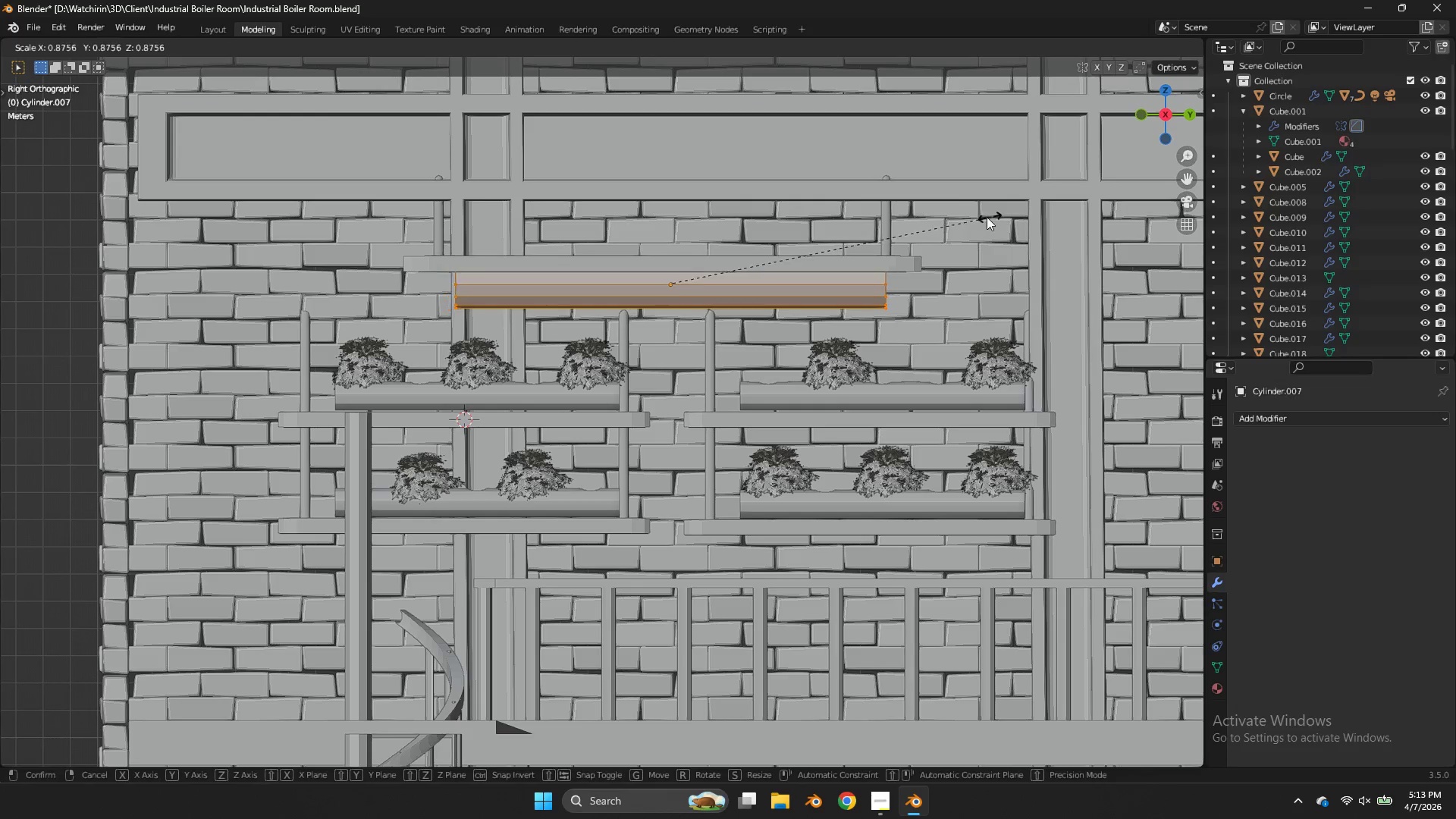 
right_click([985, 217])
 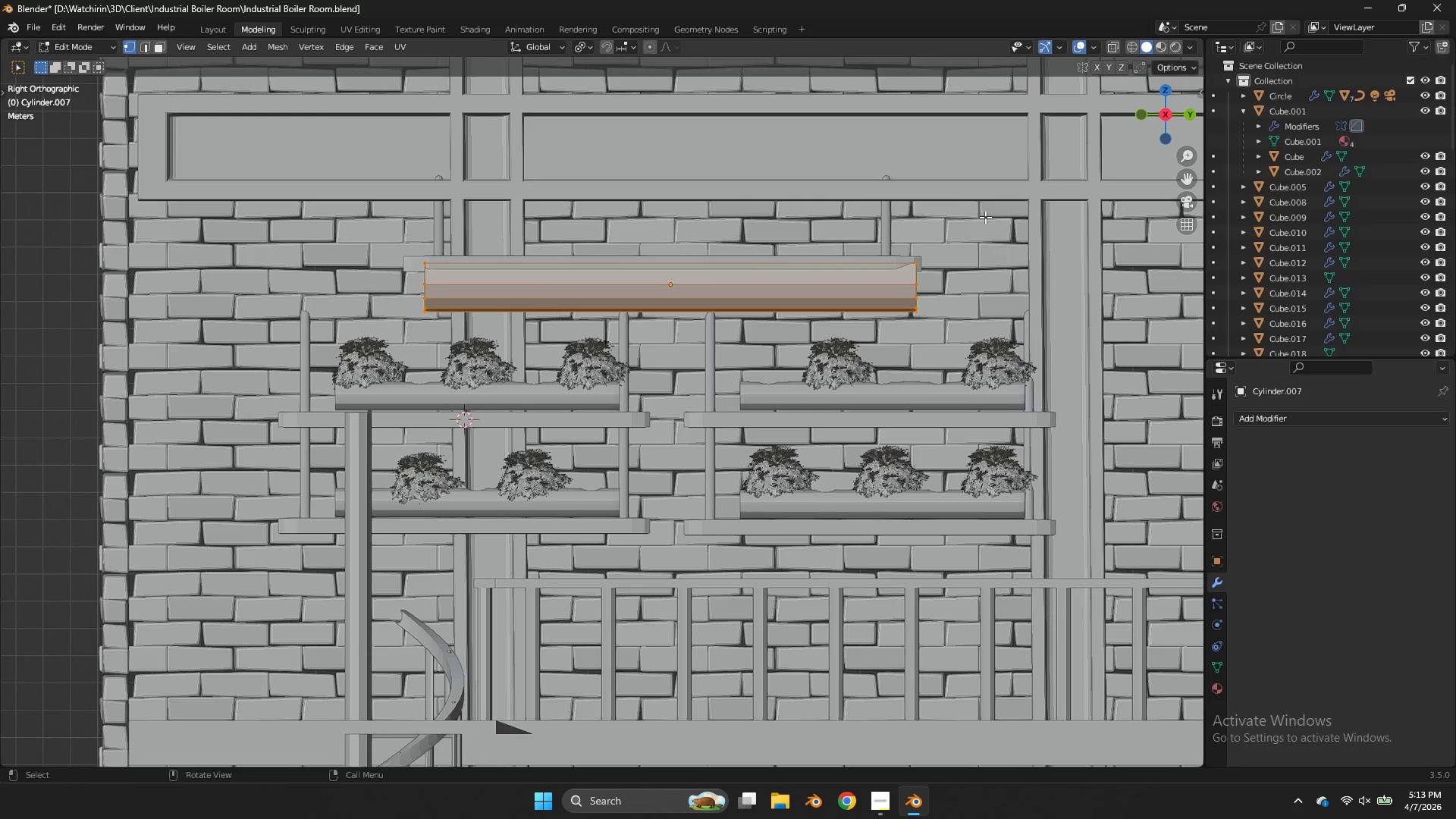 
key(Alt+S)
 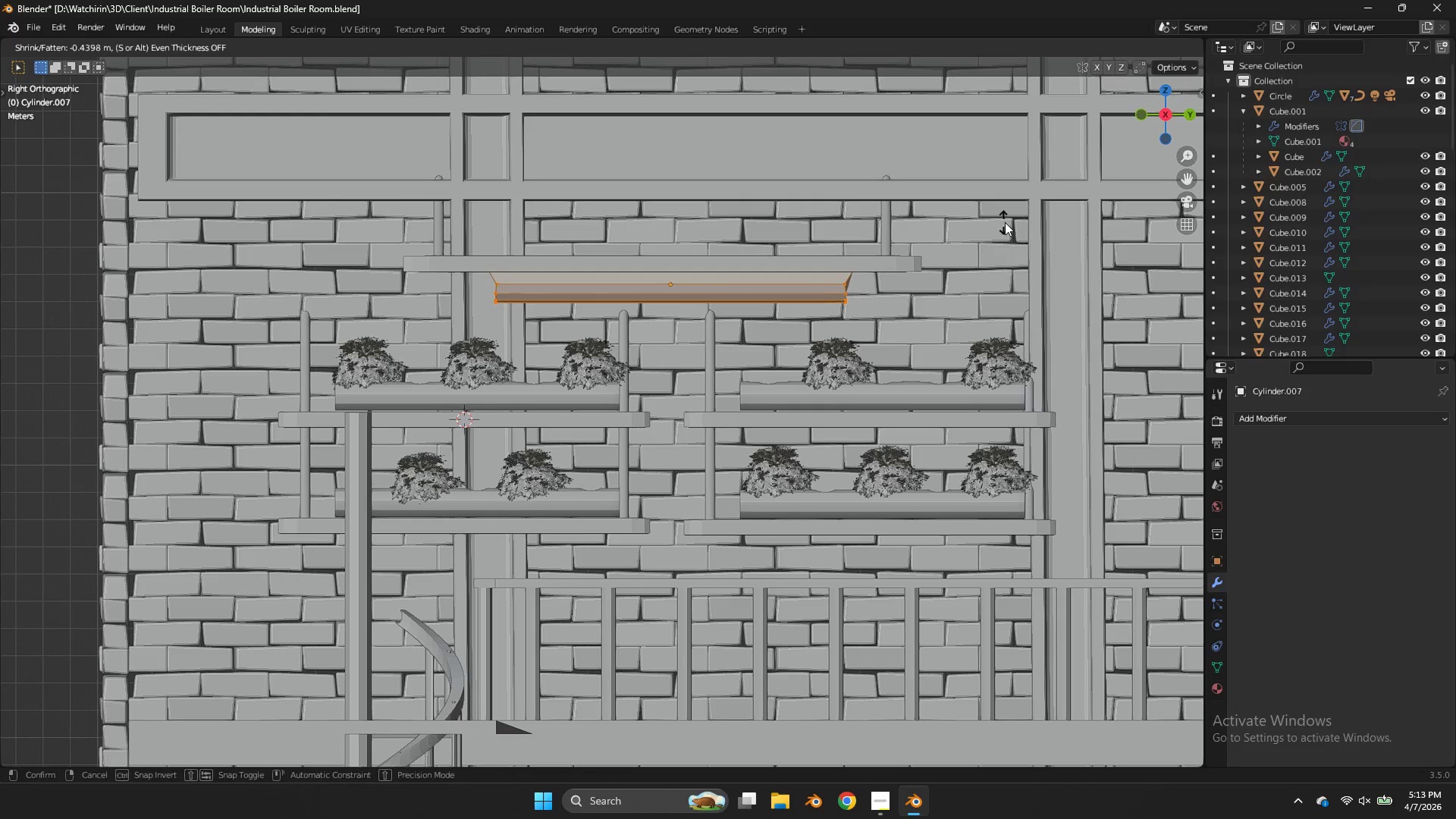 
key(Alt+AltLeft)
 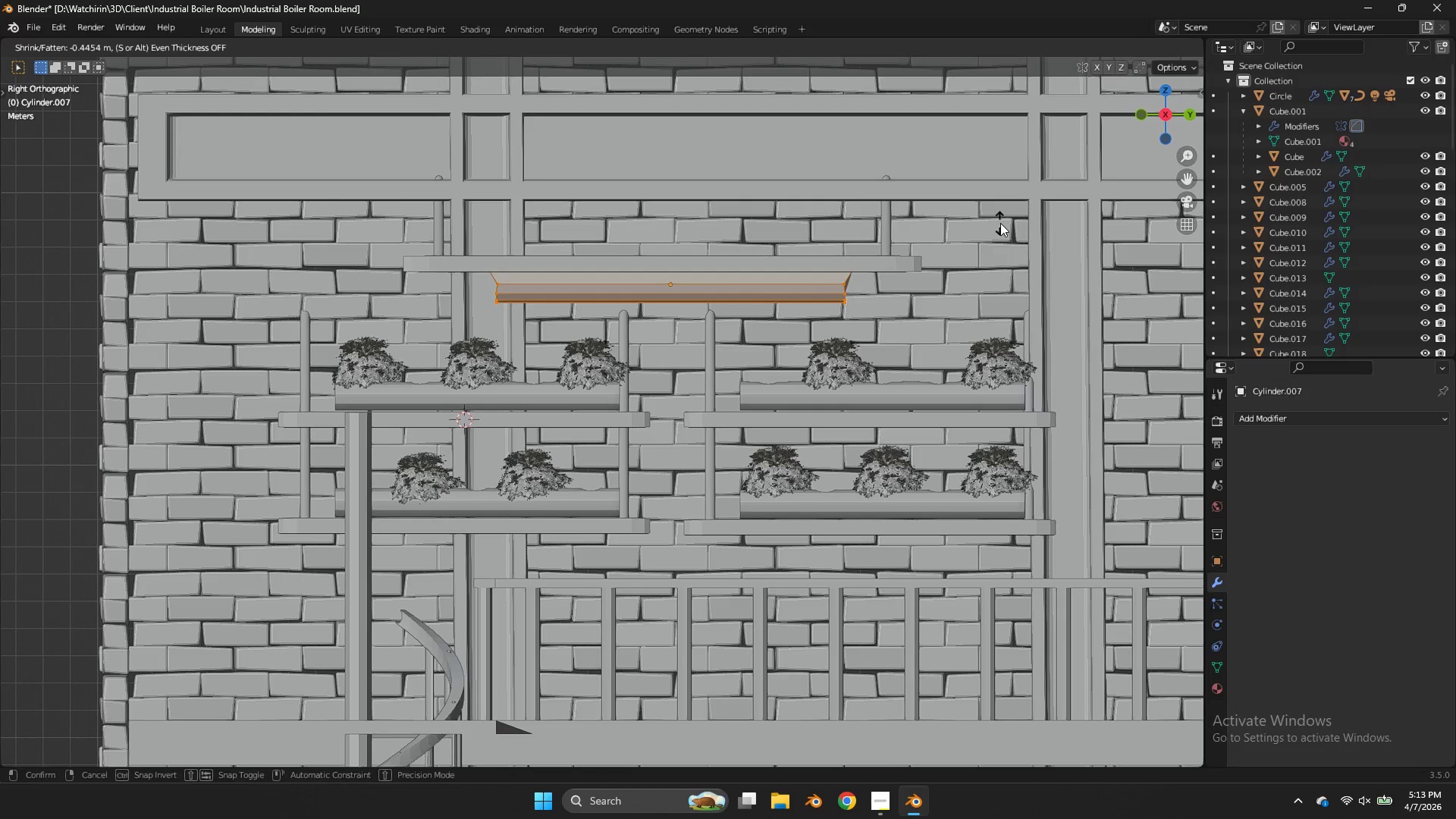 
hold_key(key=ShiftLeft, duration=0.48)
 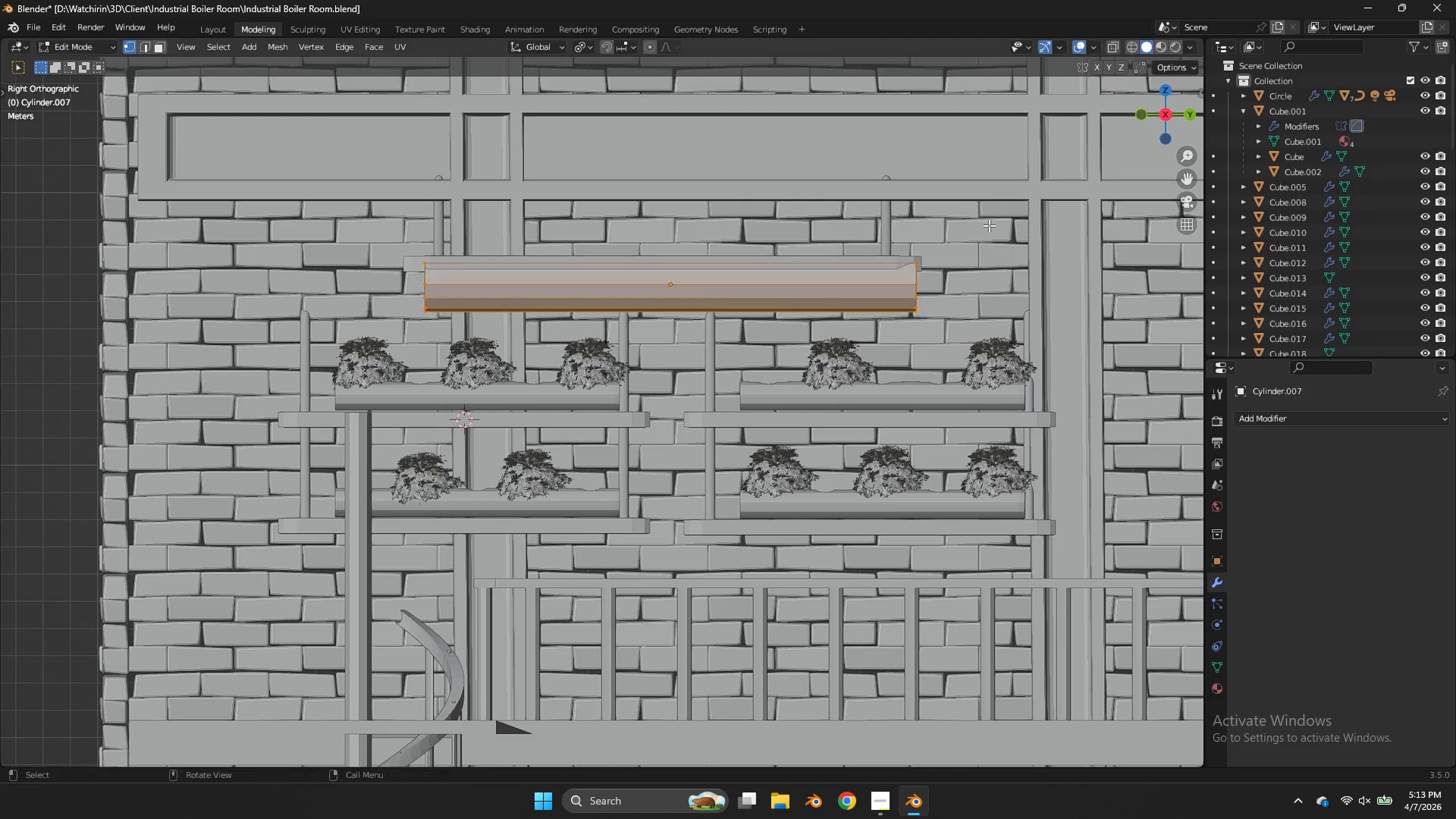 
right_click([989, 225])
 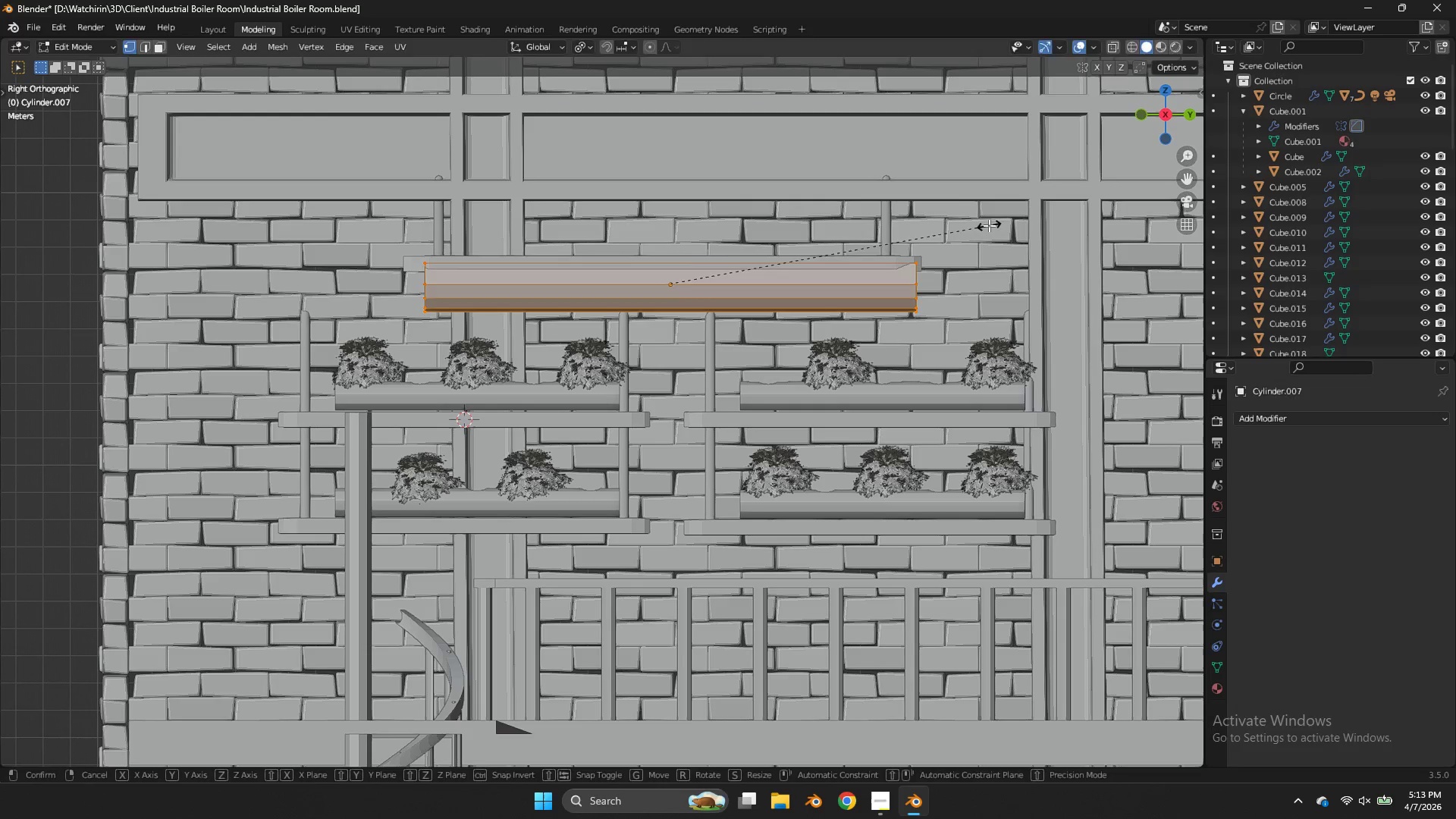 
key(S)
 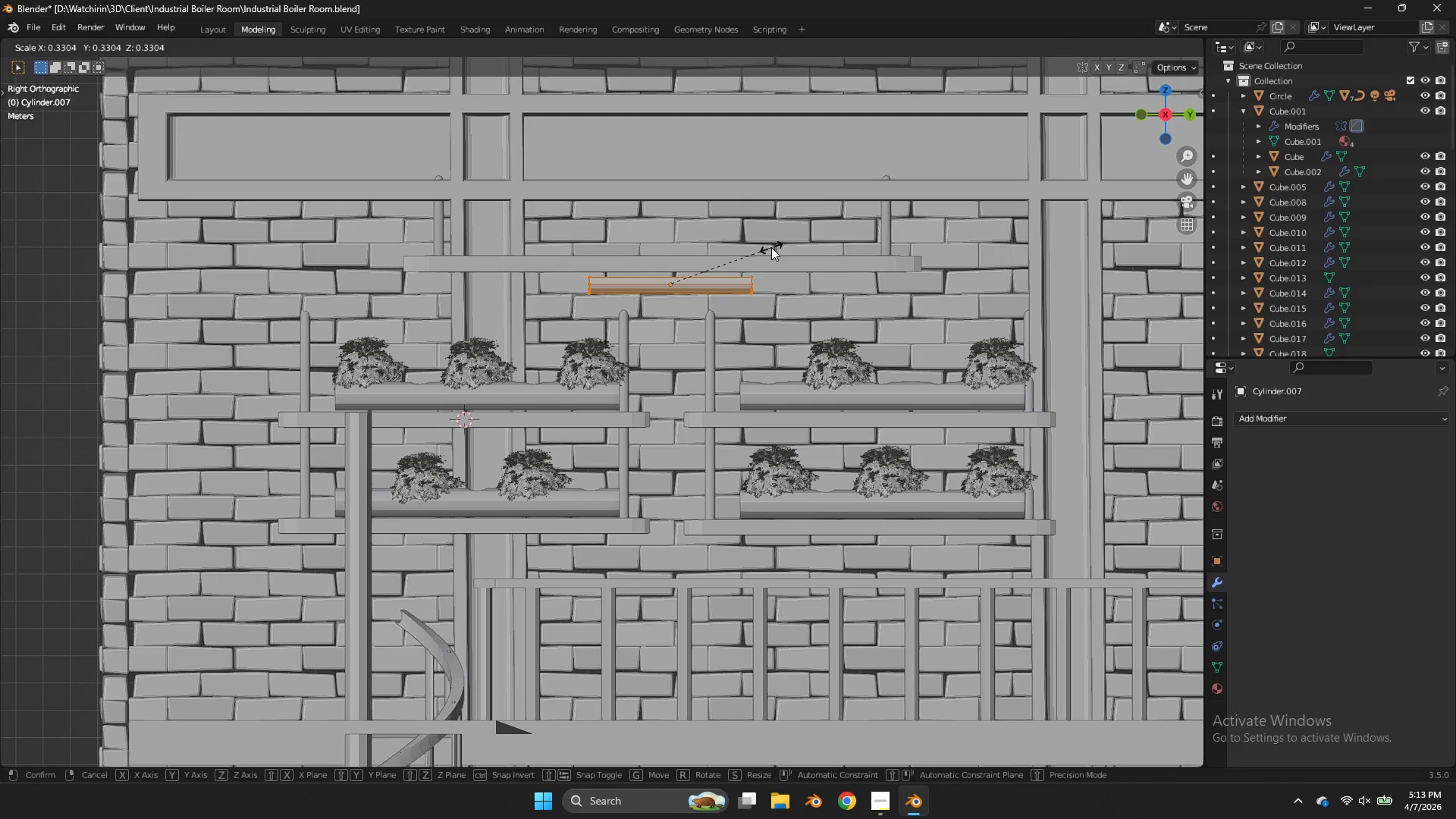 
left_click([770, 247])
 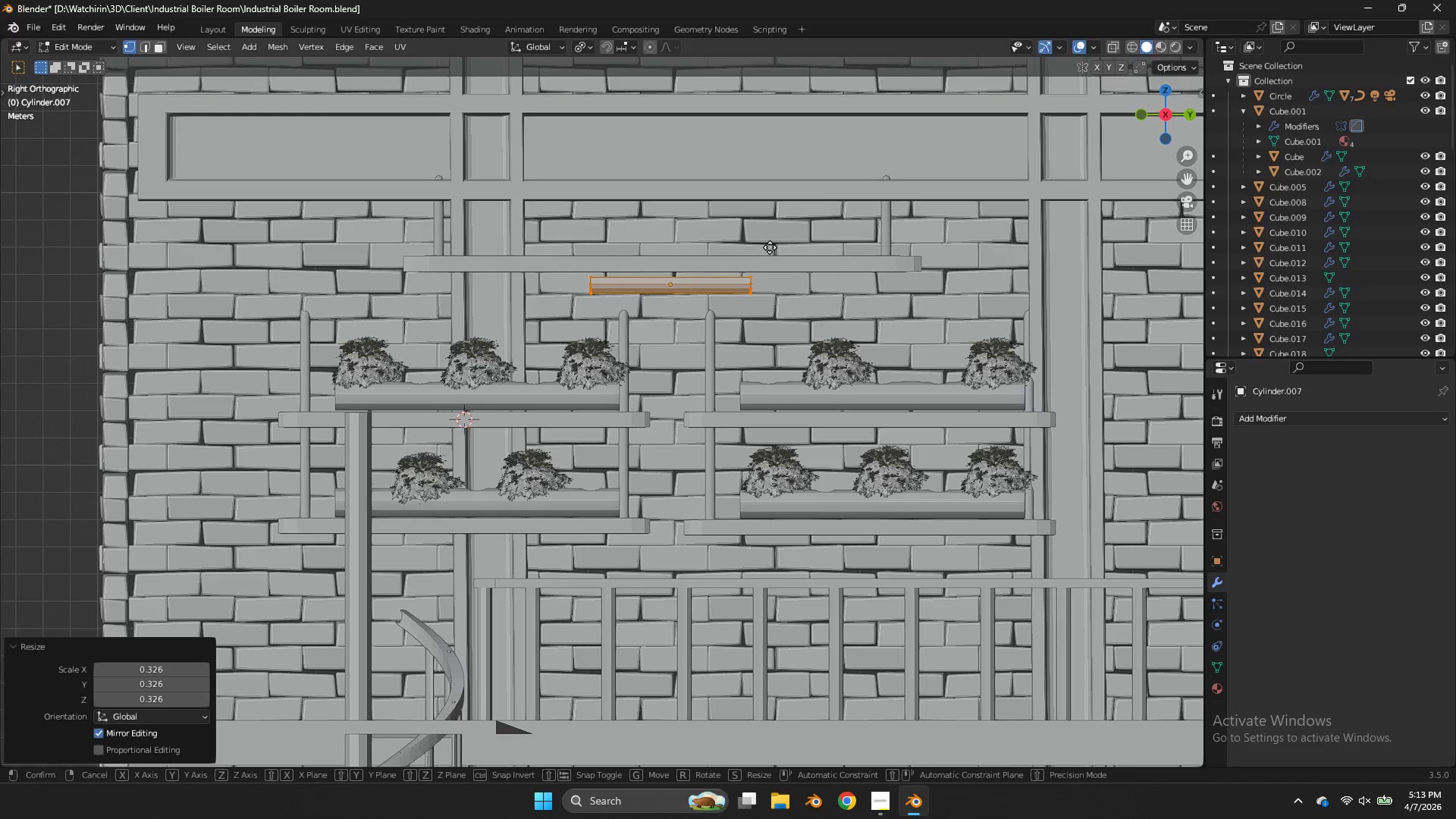 
type(gz)
 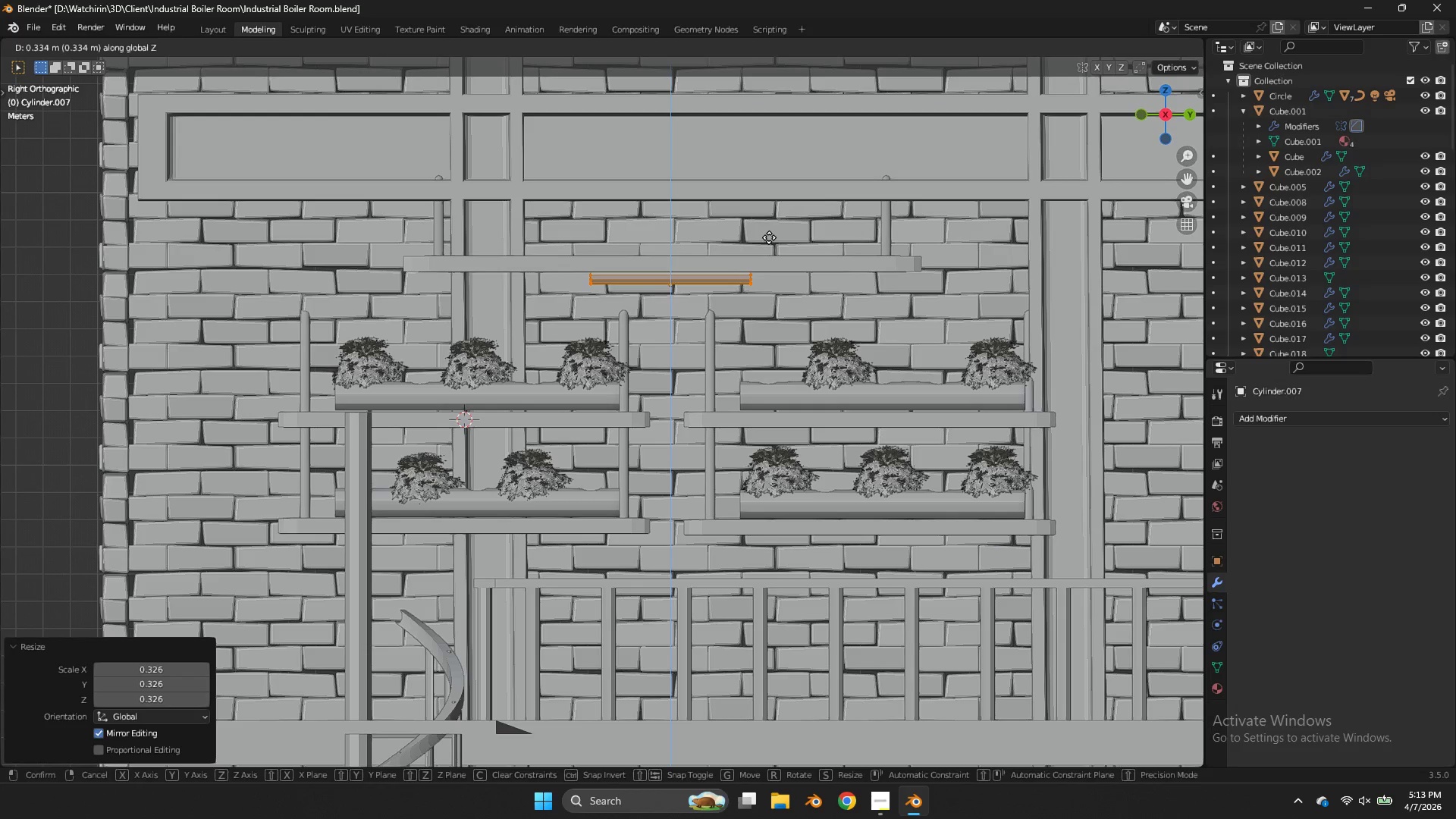 
left_click([769, 237])
 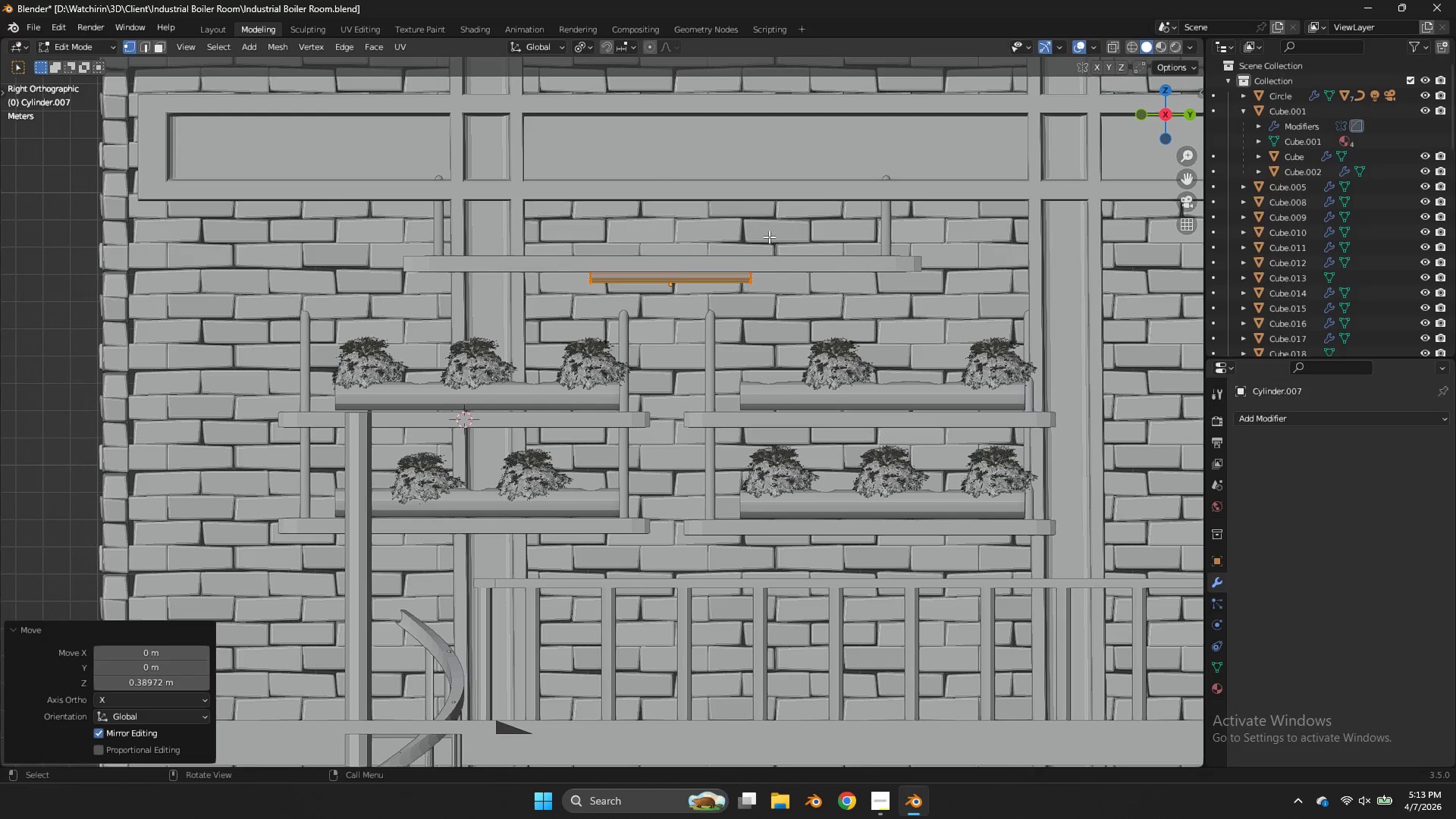 
type(sy)
 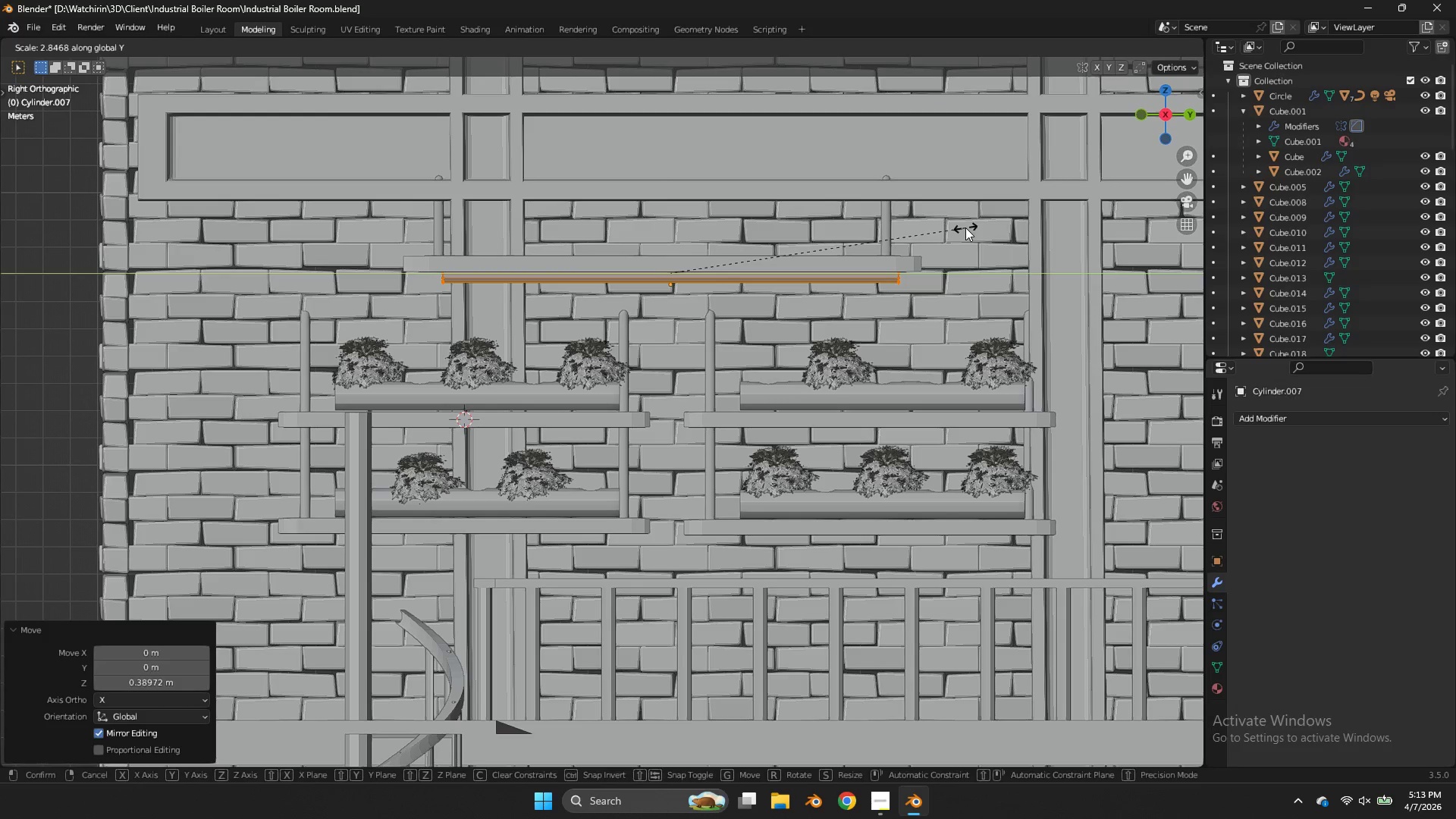 
left_click([965, 228])
 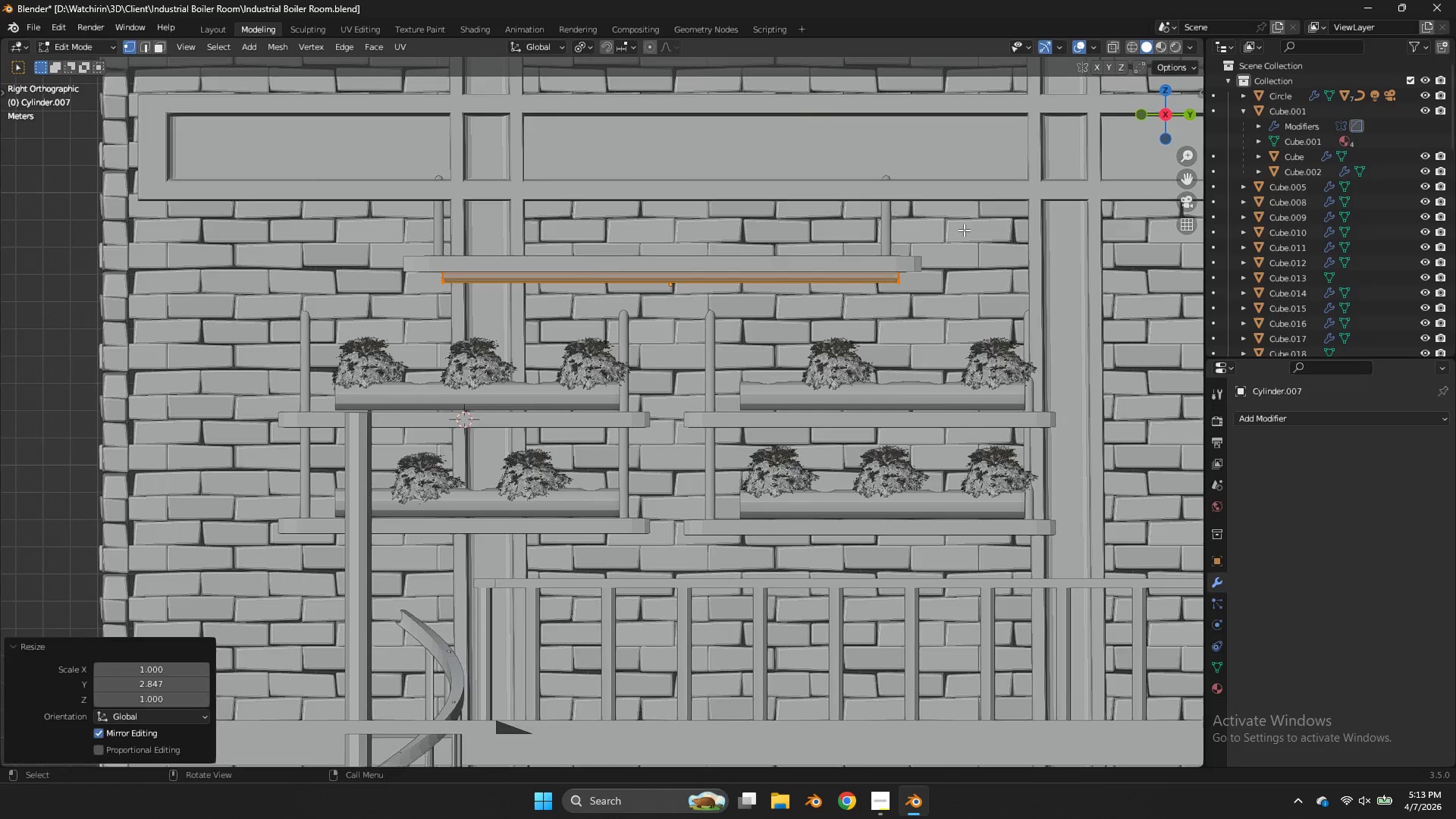 
key(Control+S)
 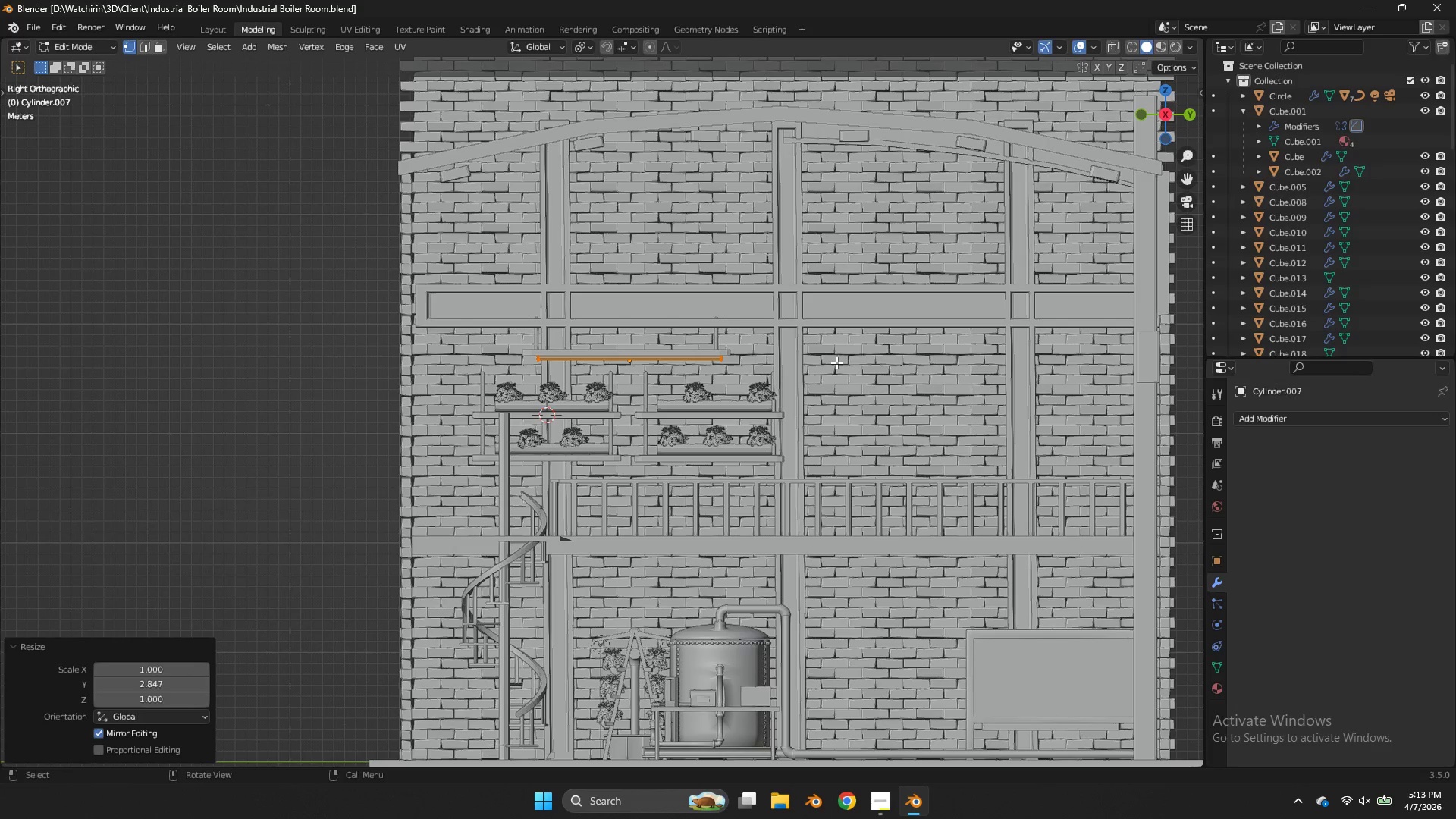 
scroll: coordinate [964, 230], scroll_direction: down, amount: 5.0
 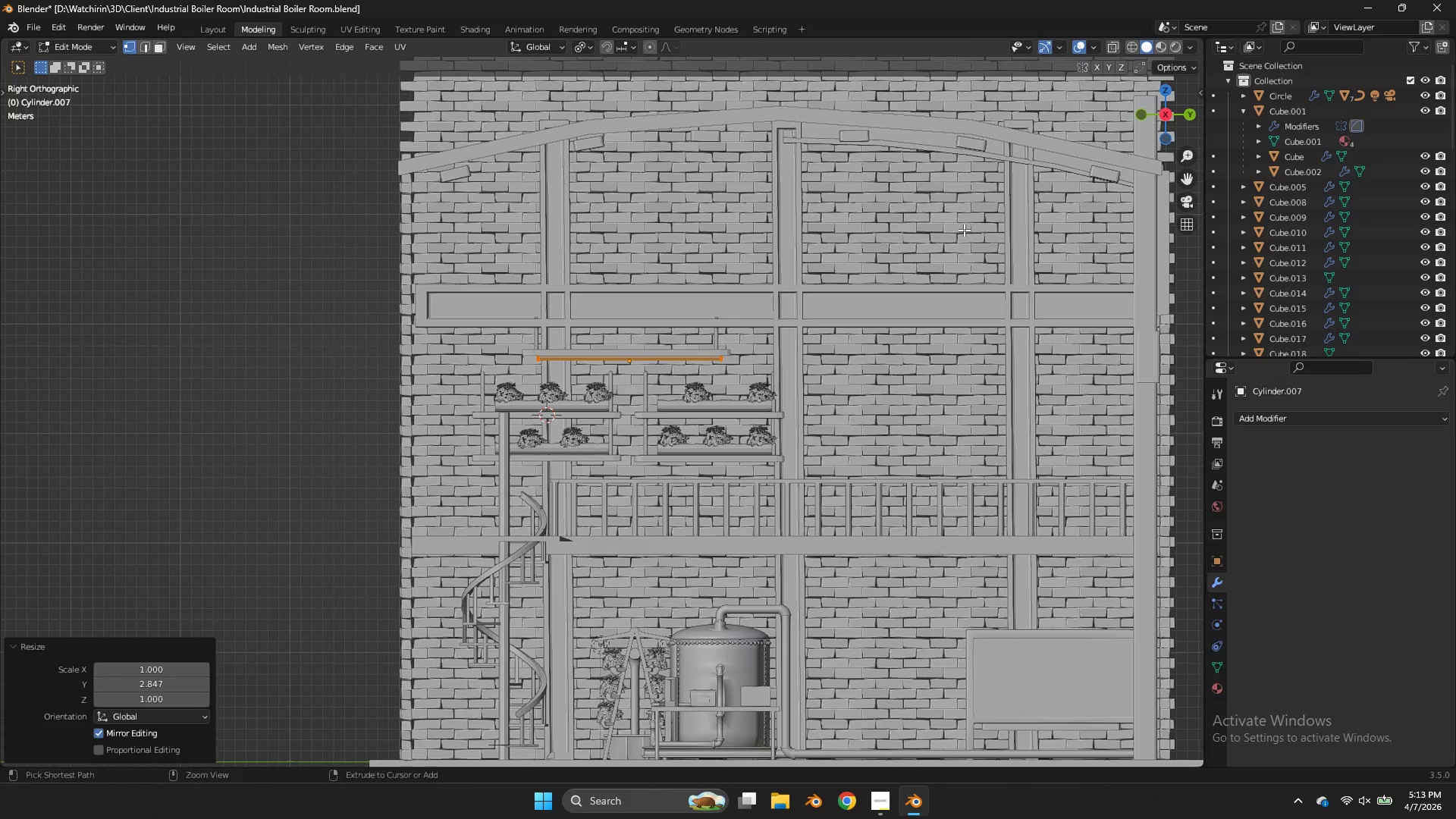 
wait(32.09)
 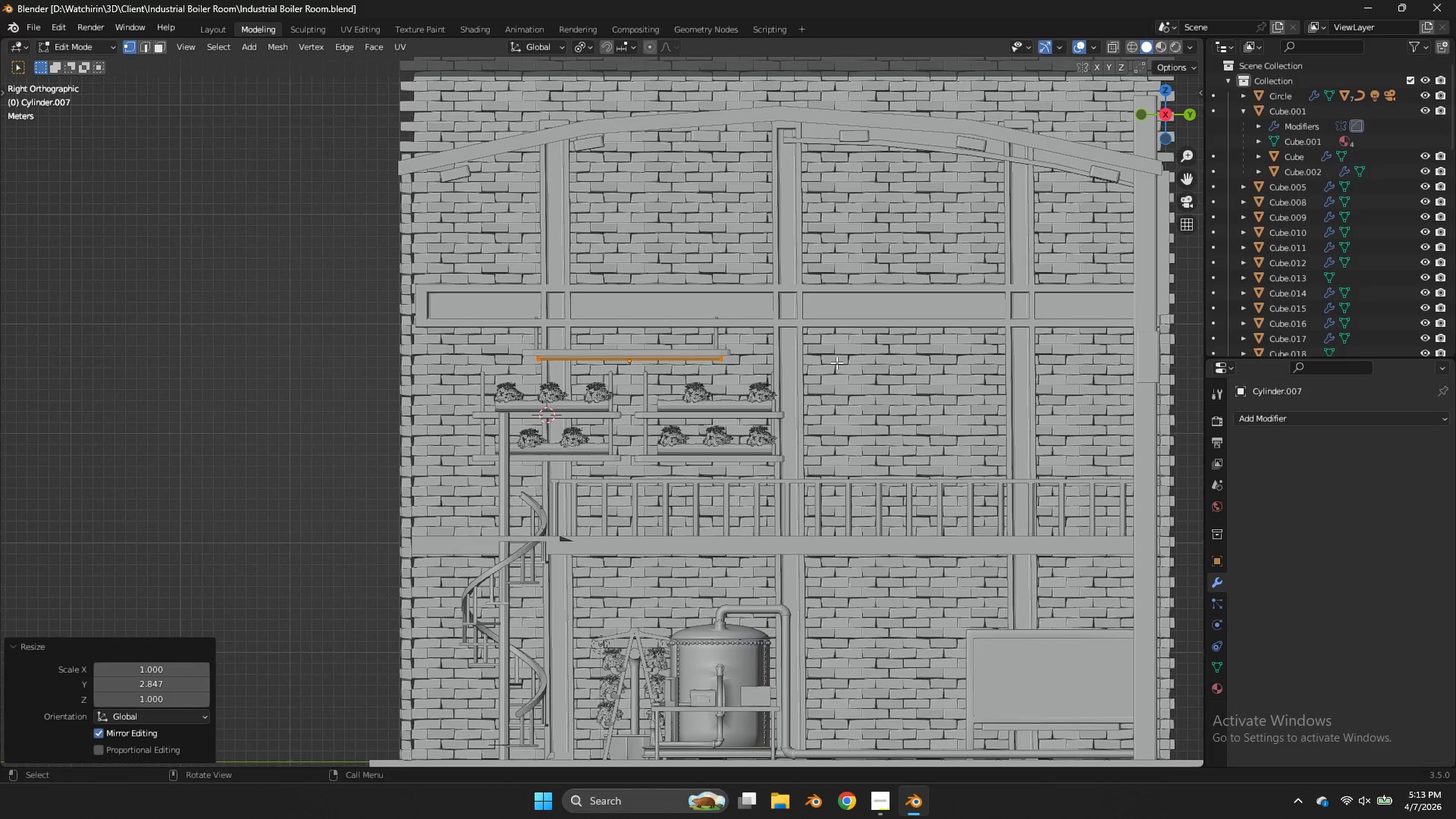 
scroll: coordinate [685, 298], scroll_direction: up, amount: 6.0
 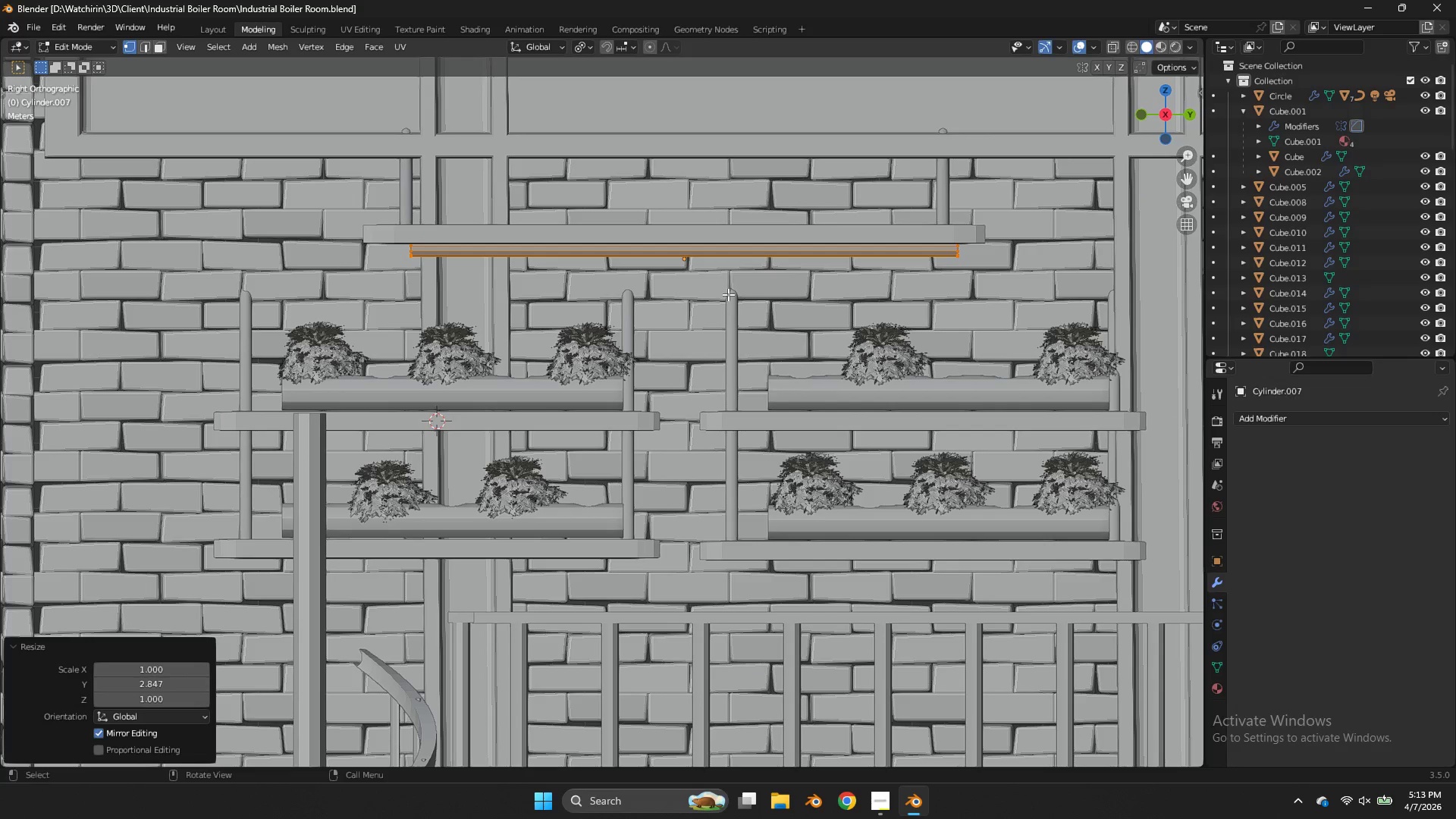 
key(Z)